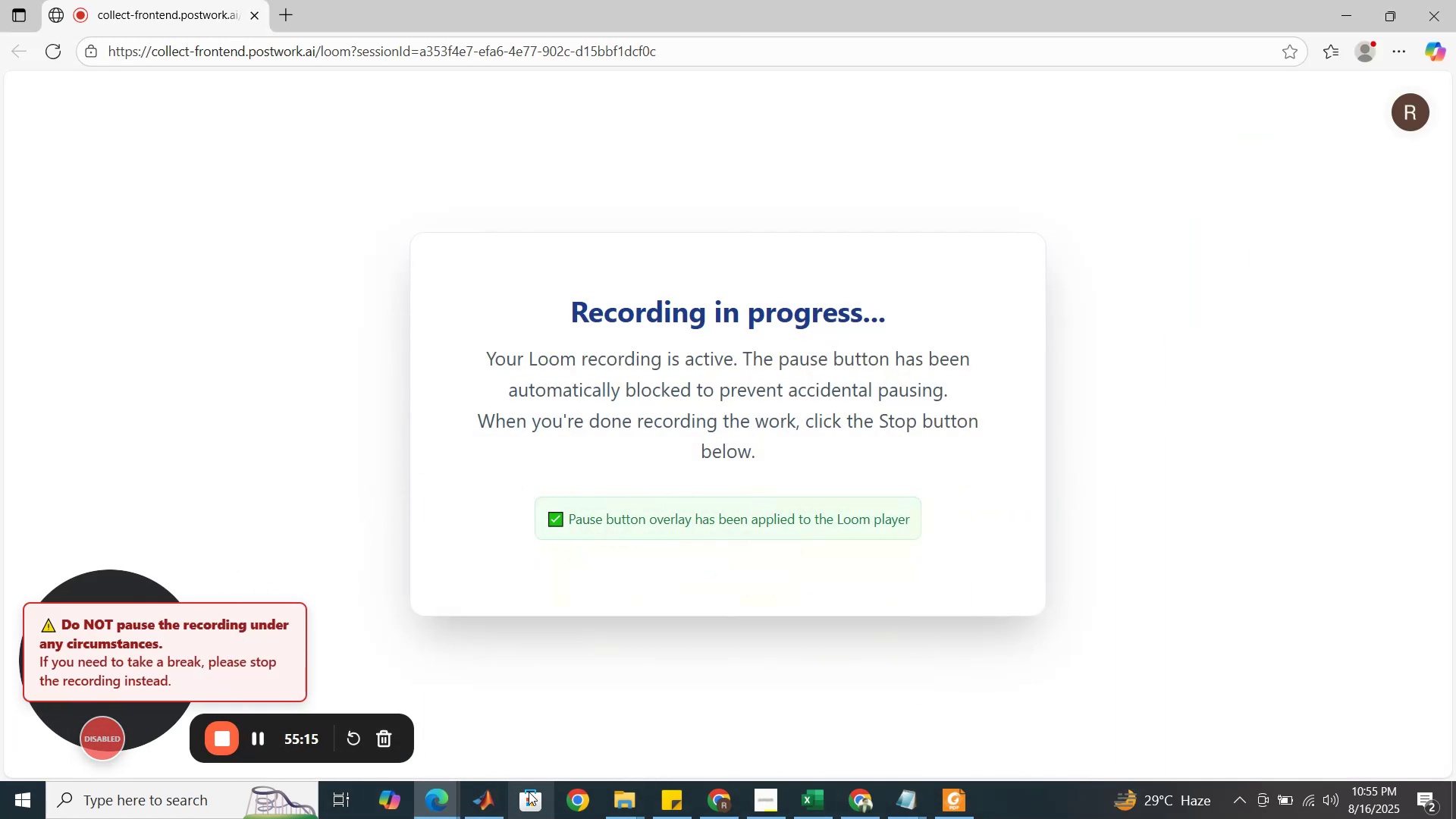 
wait(8.43)
 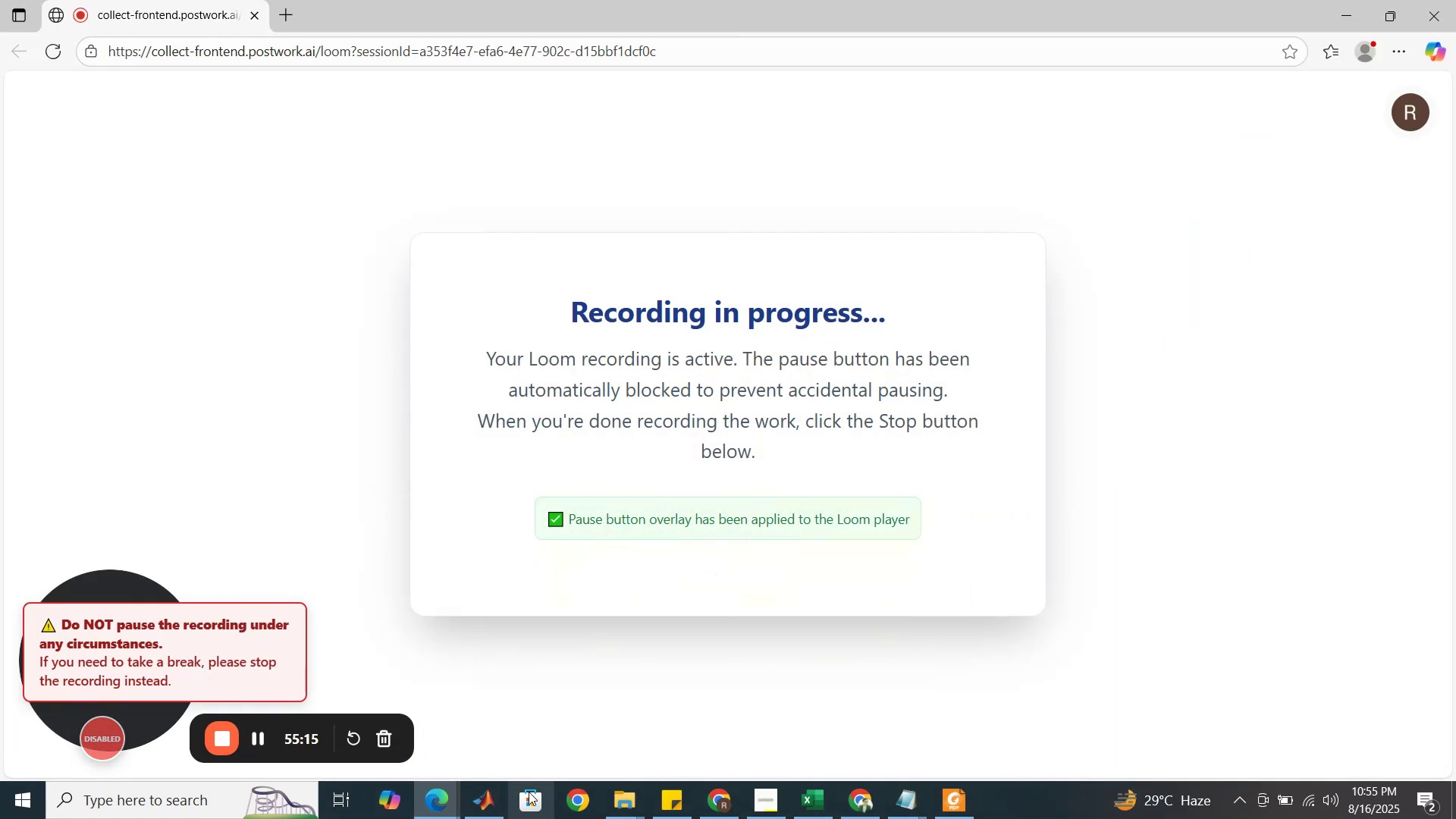 
left_click([768, 792])
 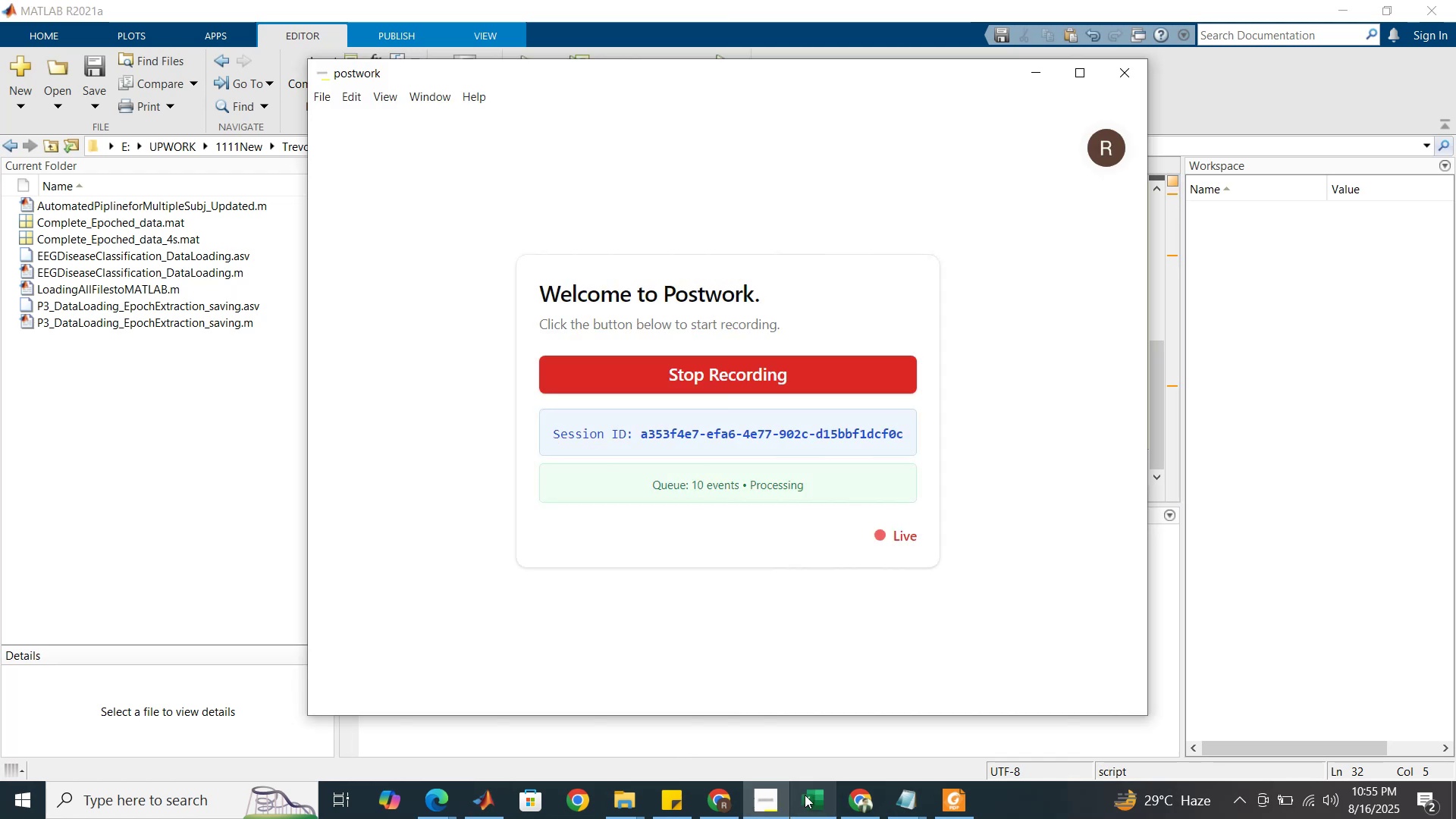 
left_click([809, 798])
 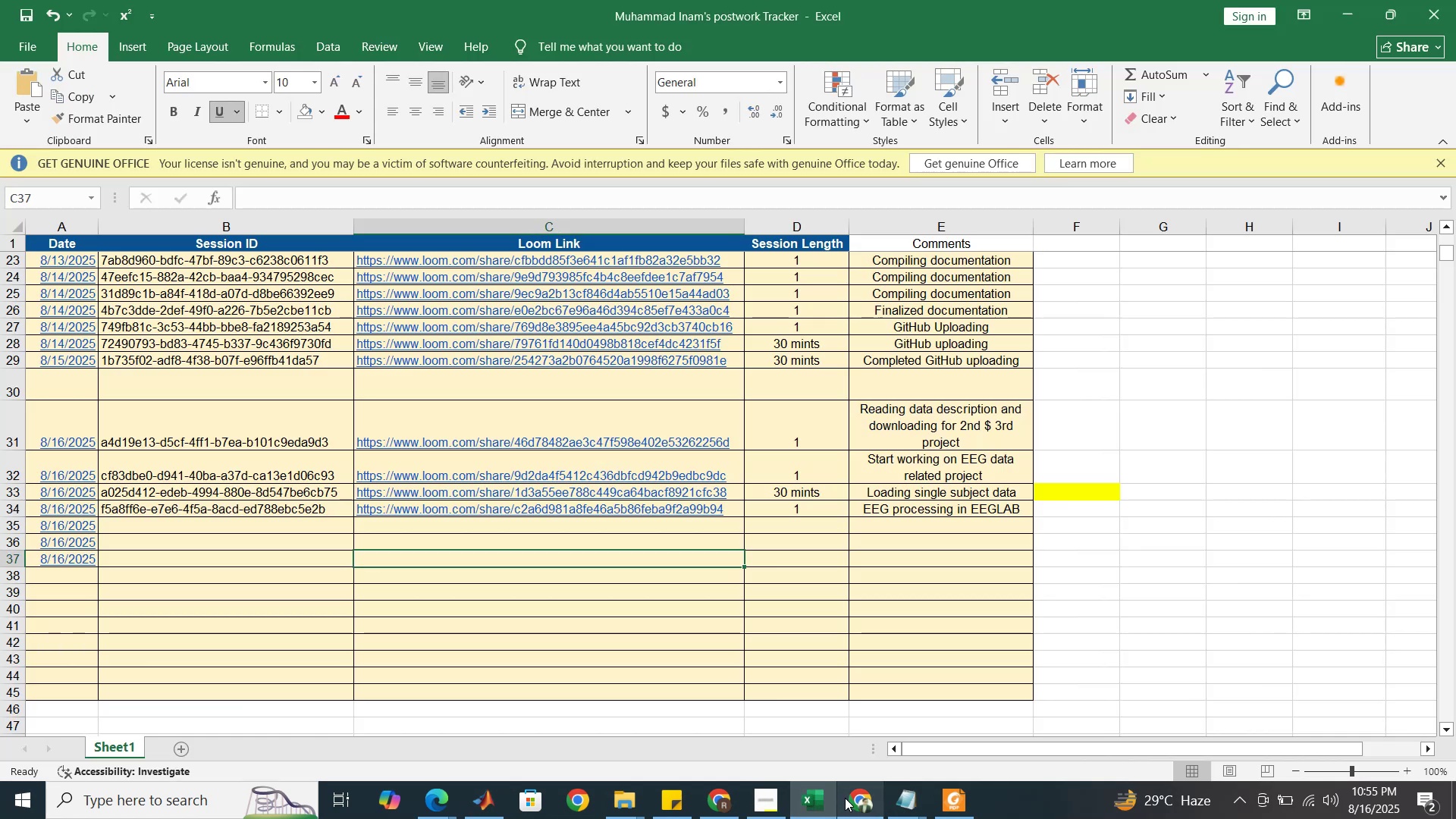 
left_click([872, 803])
 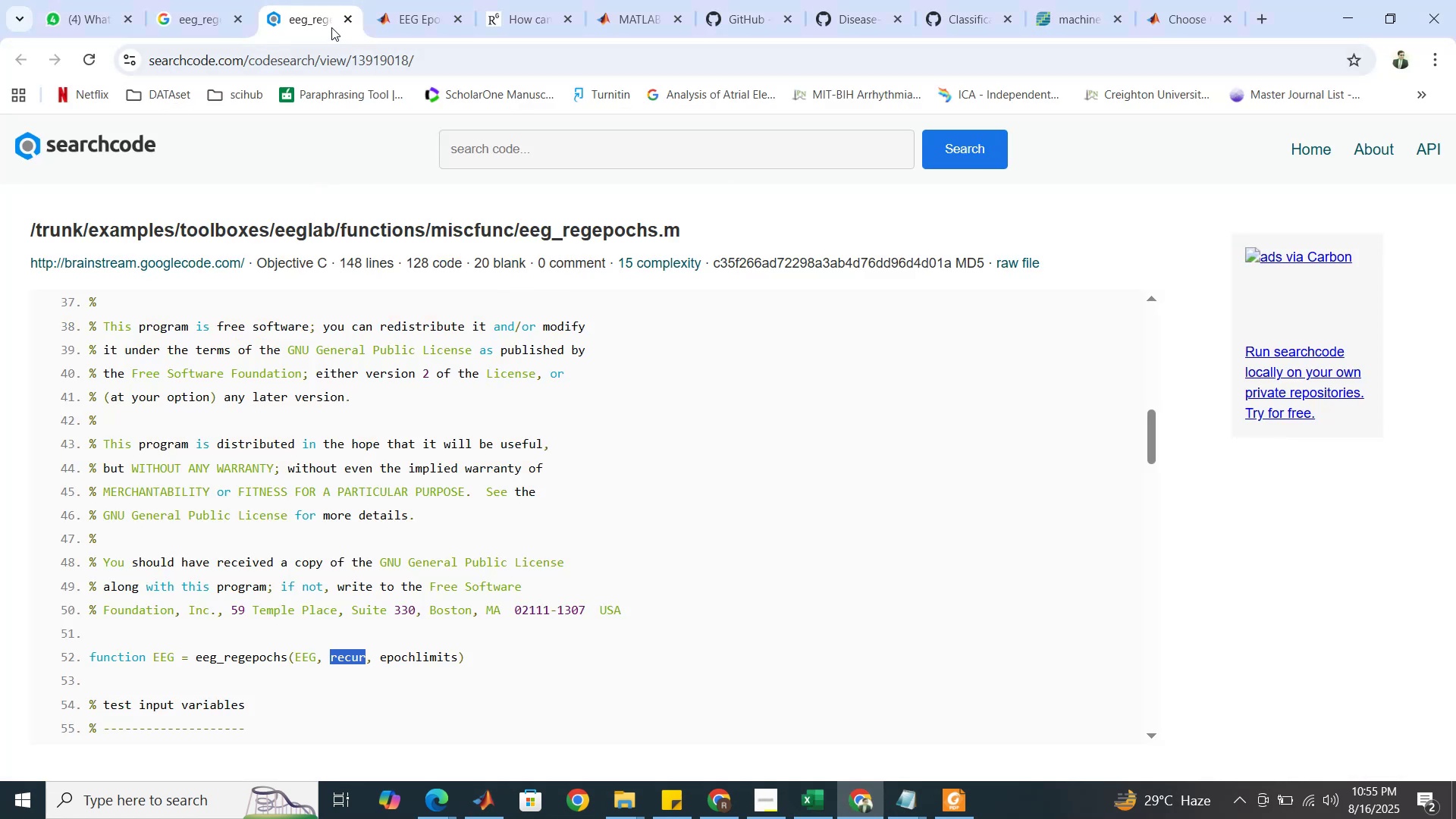 
wait(5.16)
 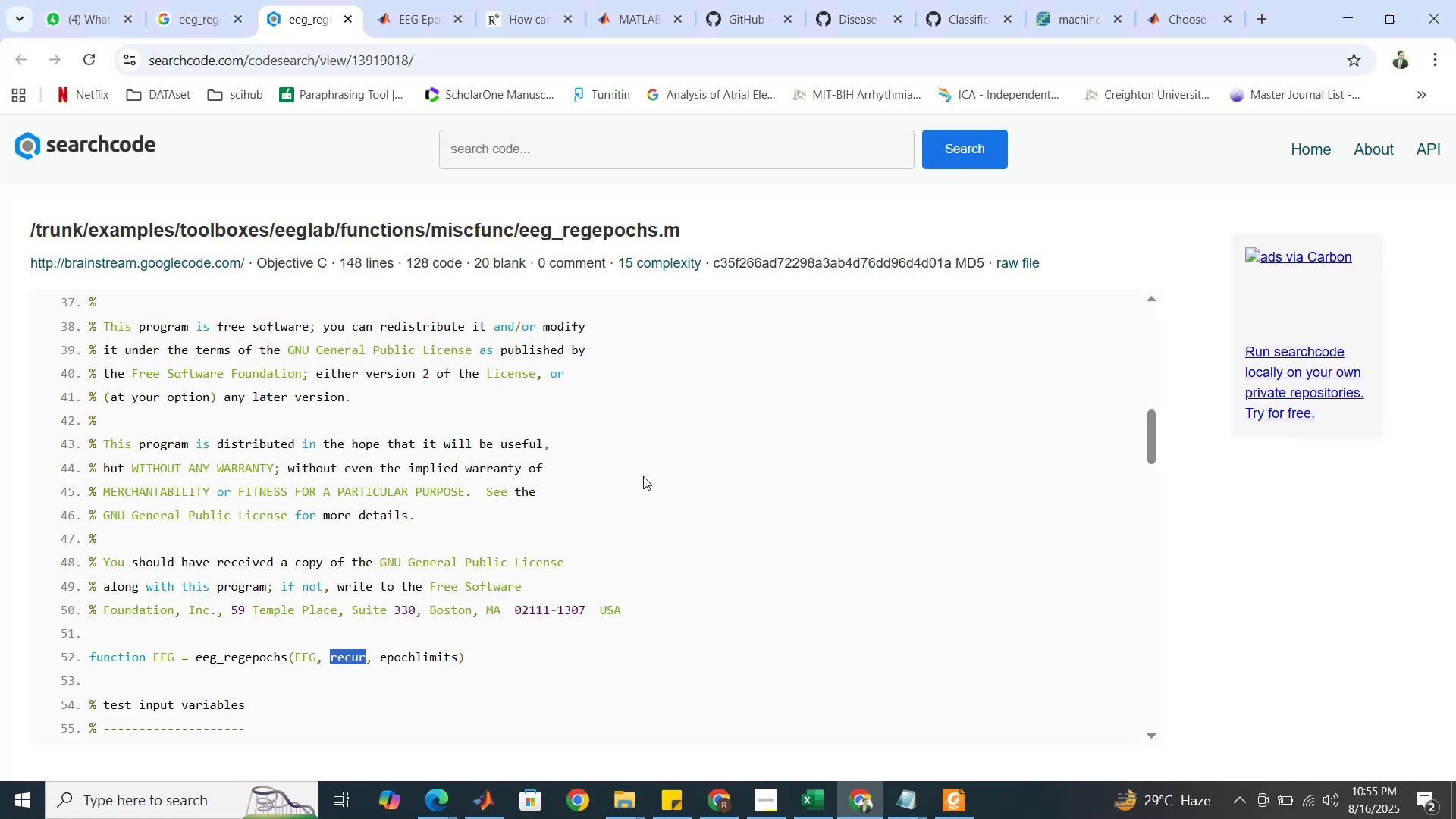 
left_click([347, 21])
 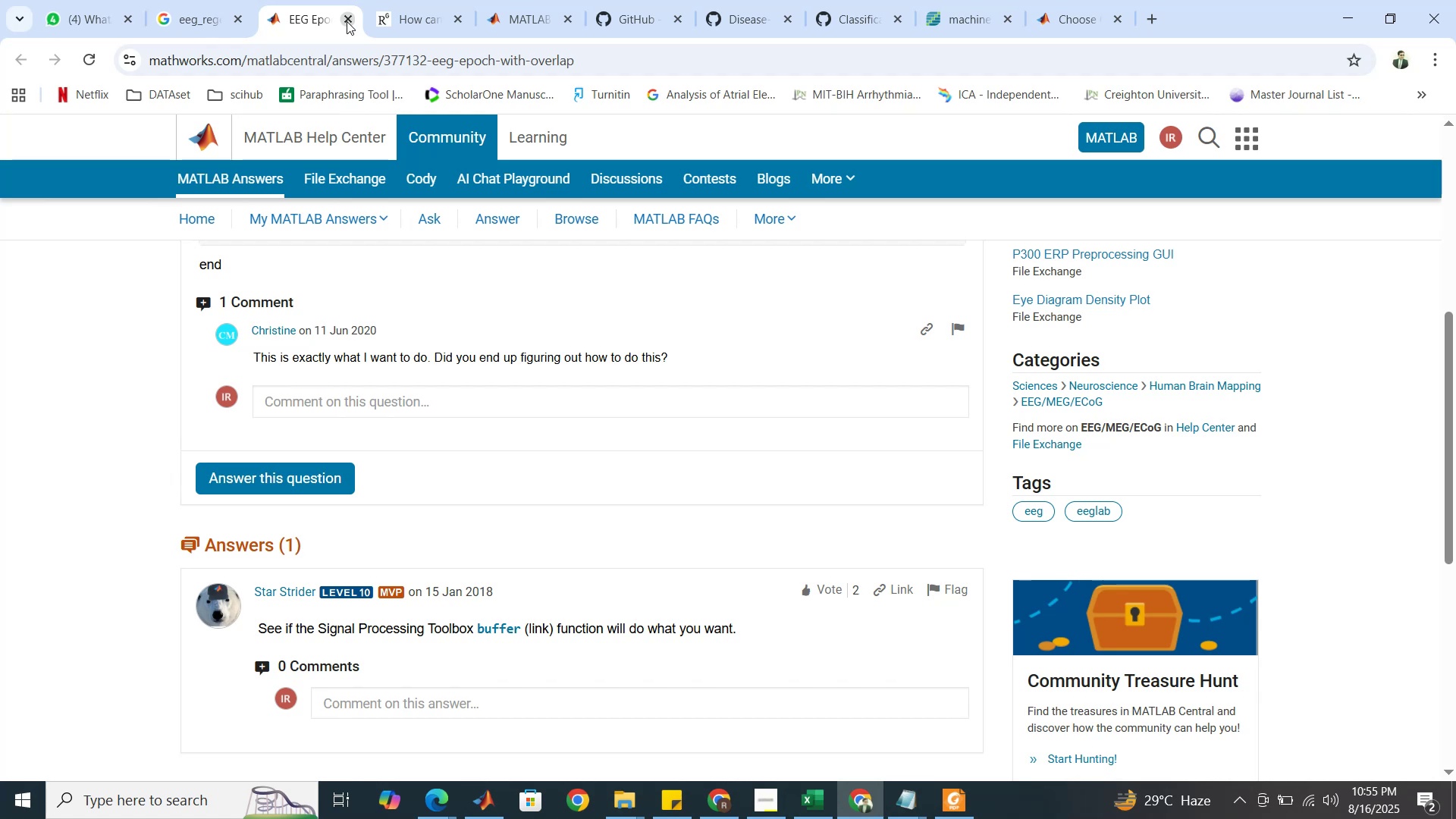 
left_click([347, 21])
 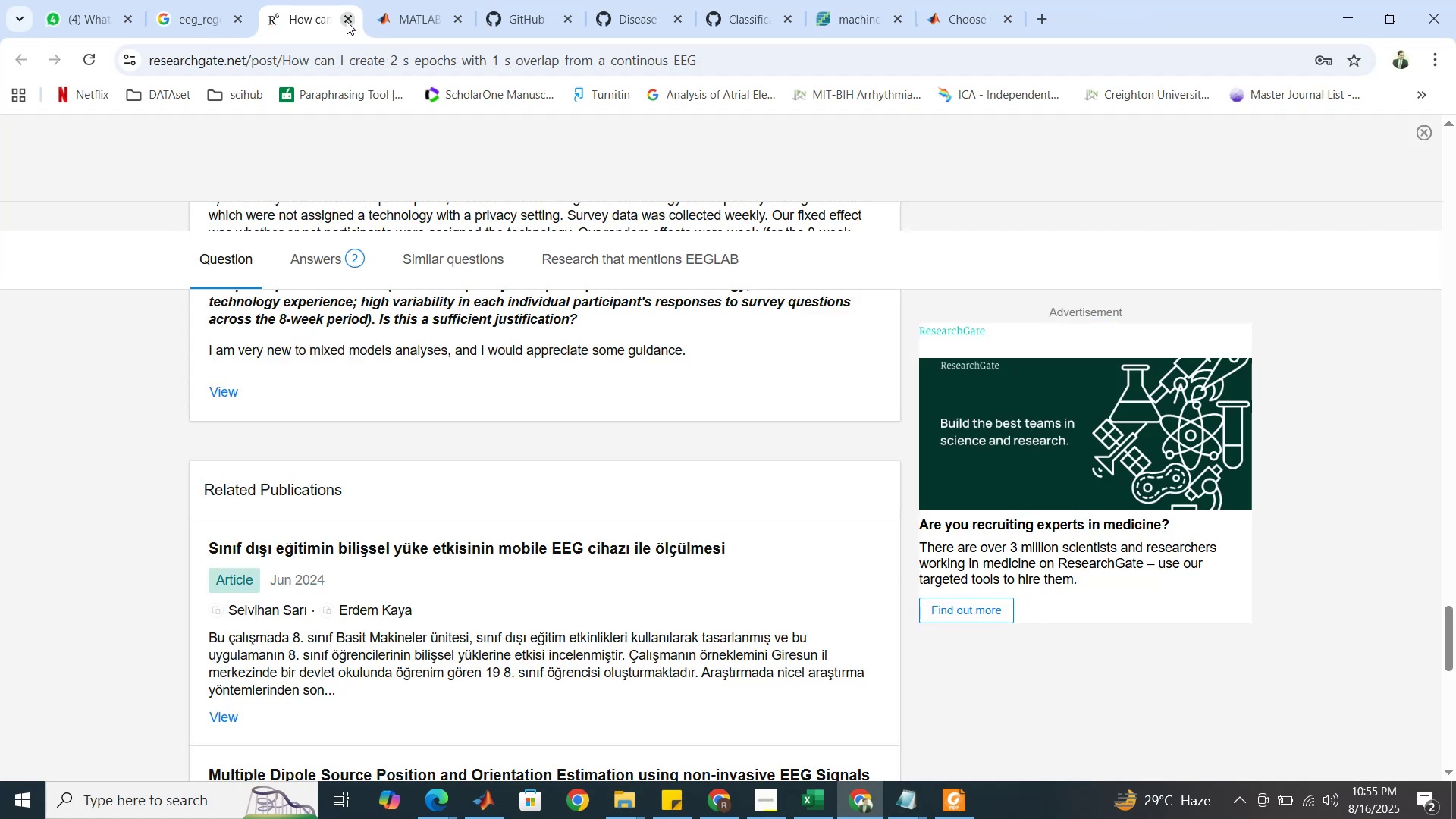 
scroll: coordinate [388, 623], scroll_direction: up, amount: 39.0
 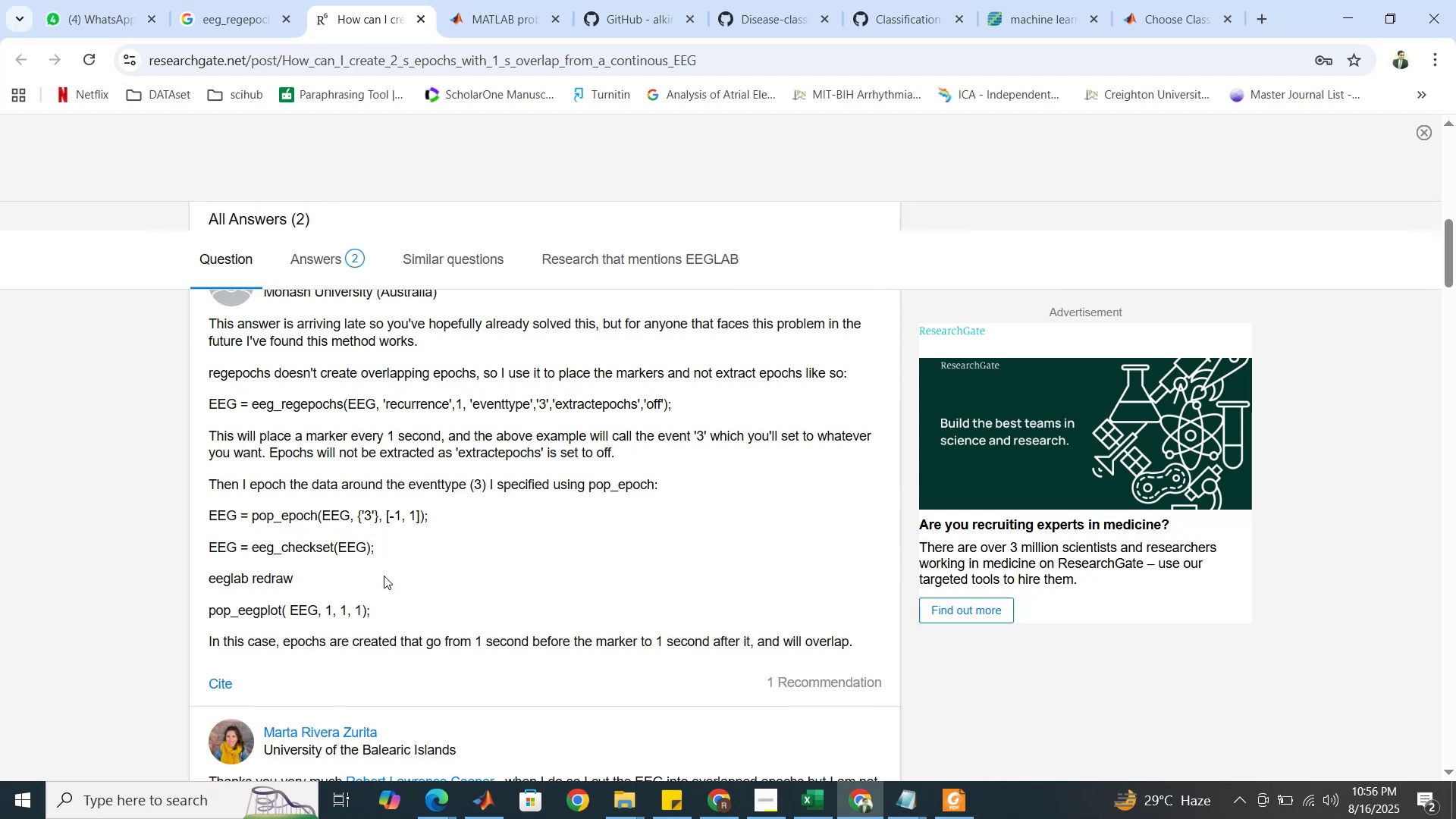 
wait(7.58)
 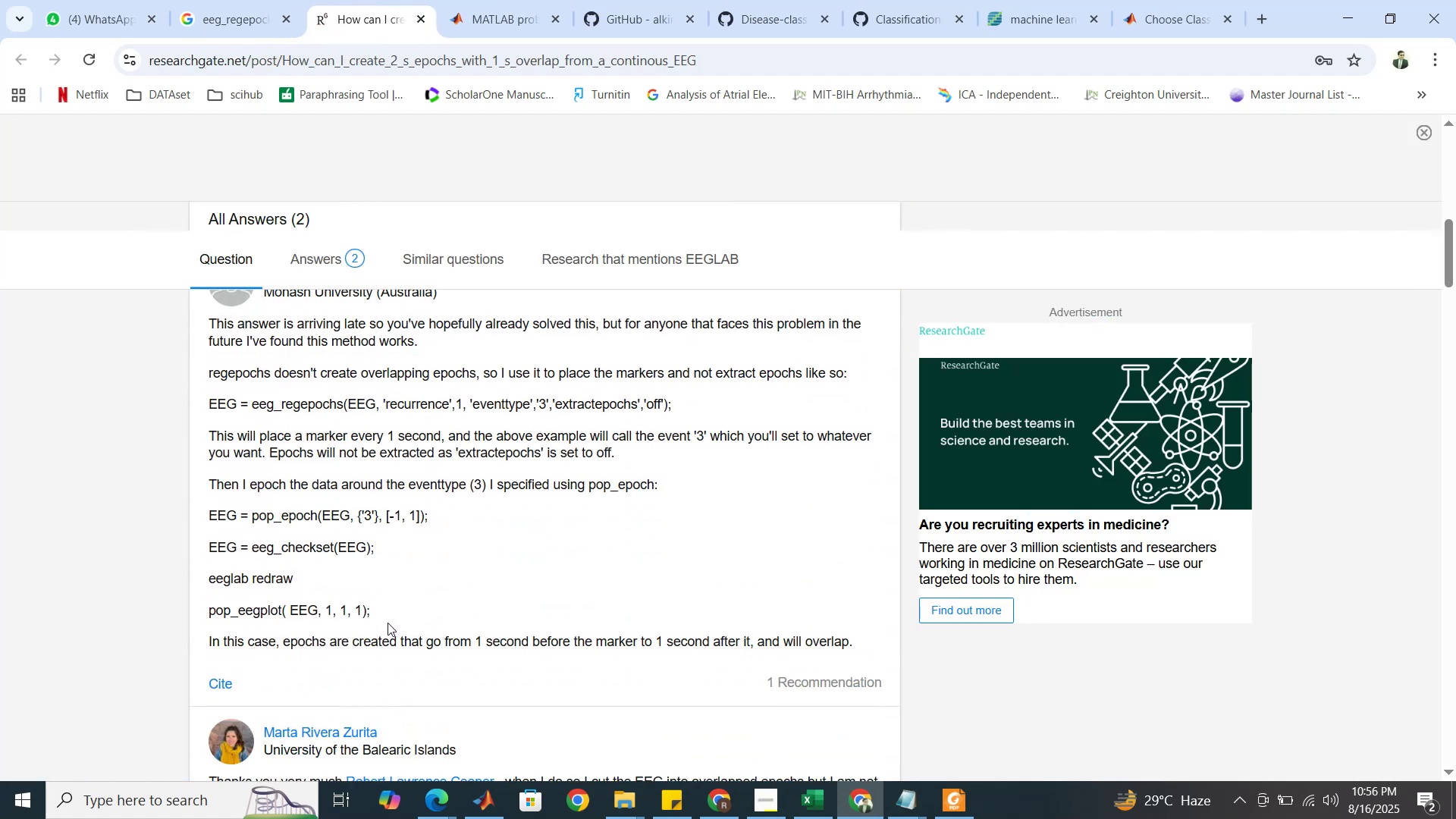 
scroll: coordinate [403, 542], scroll_direction: up, amount: 1.0
 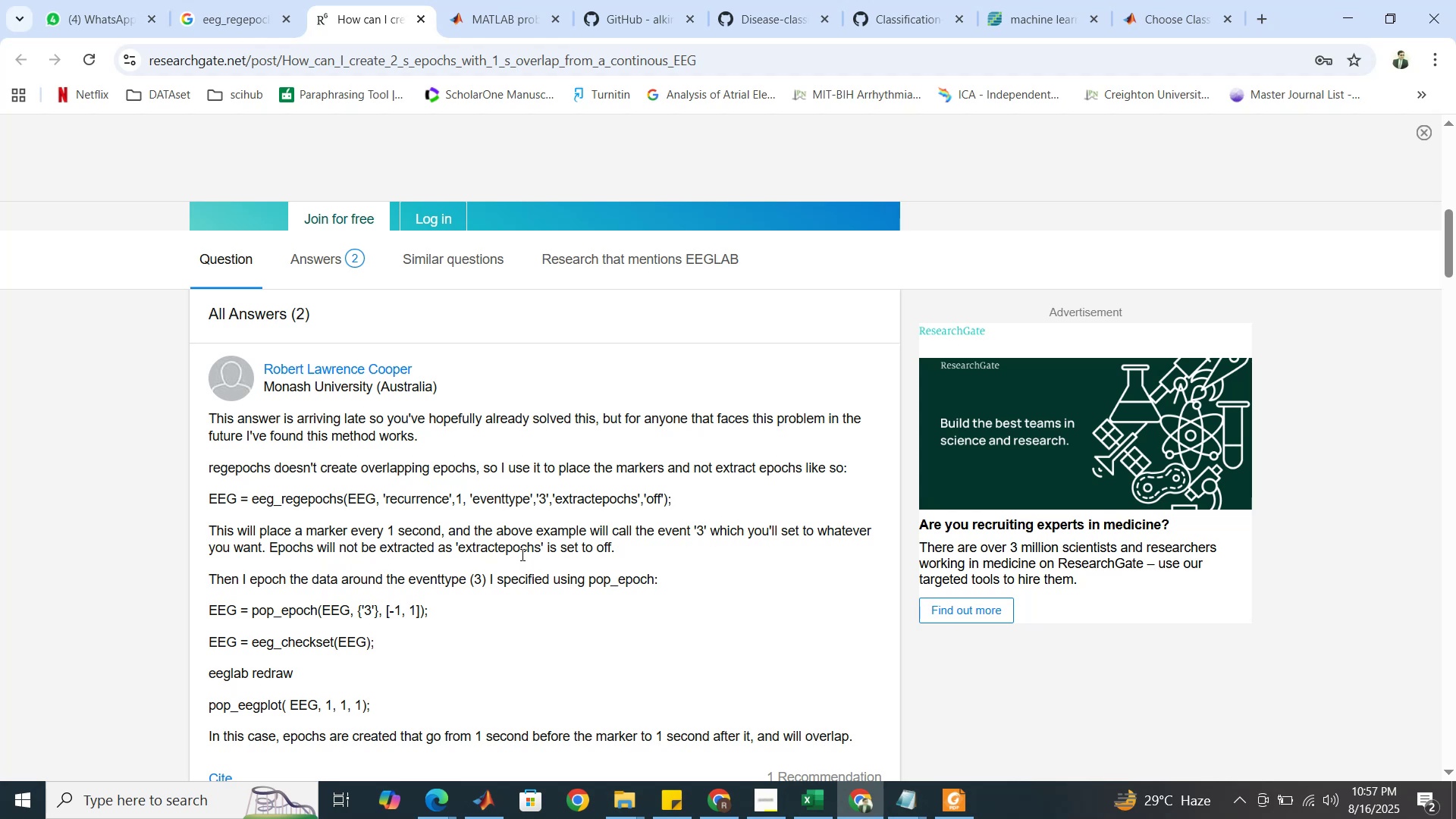 
wait(76.58)
 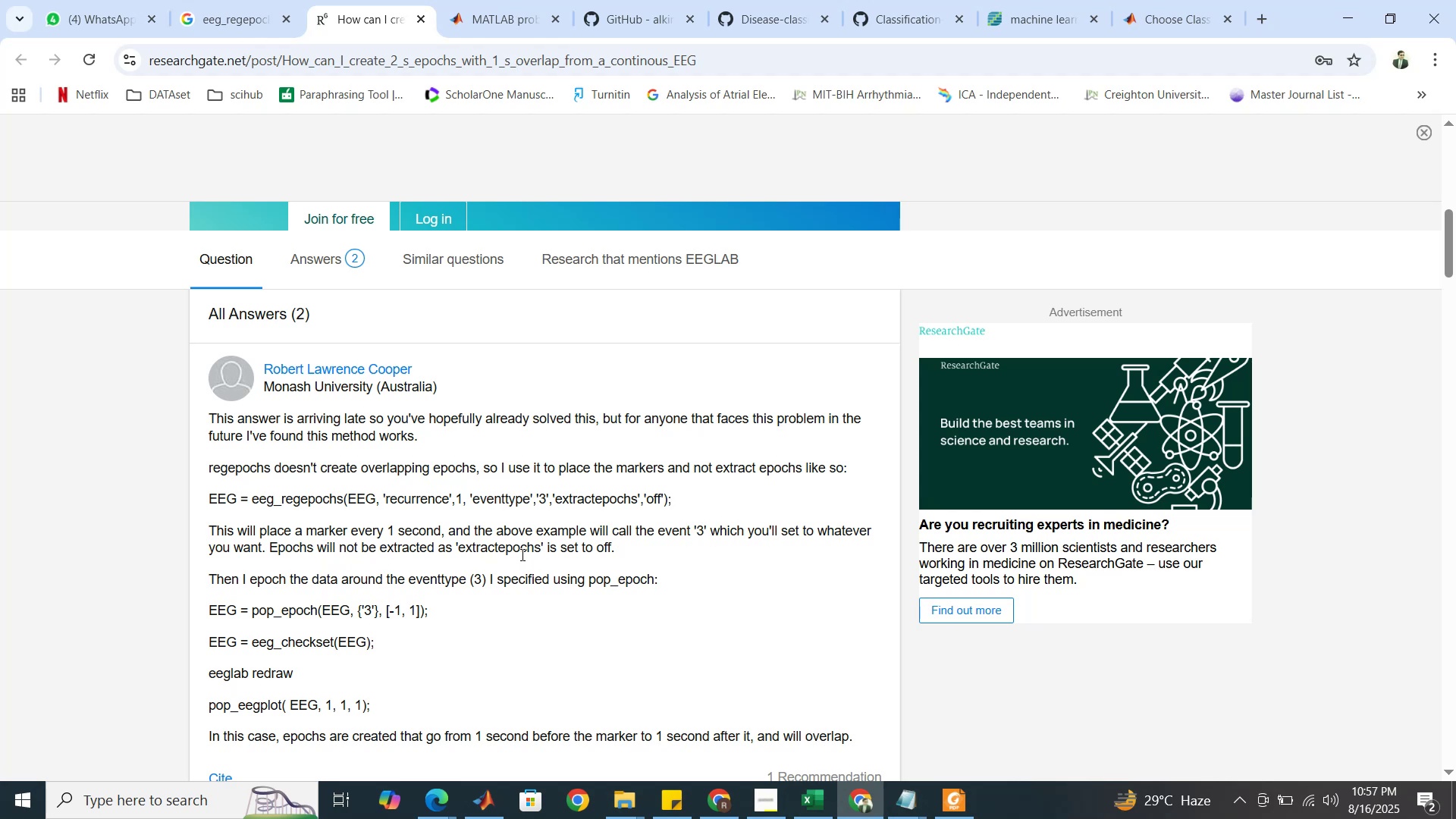 
left_click([258, 8])
 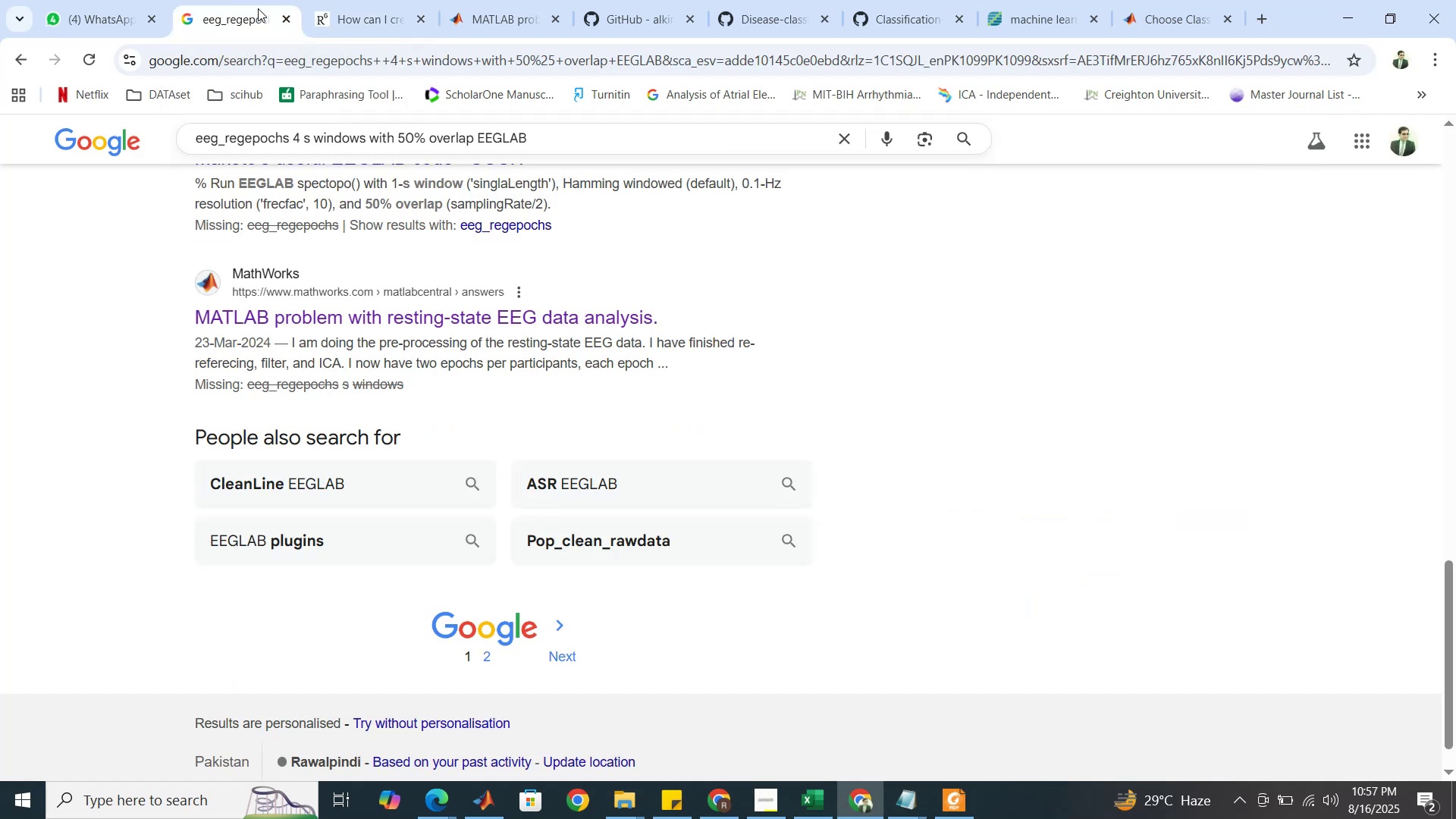 
scroll: coordinate [299, 376], scroll_direction: up, amount: 20.0
 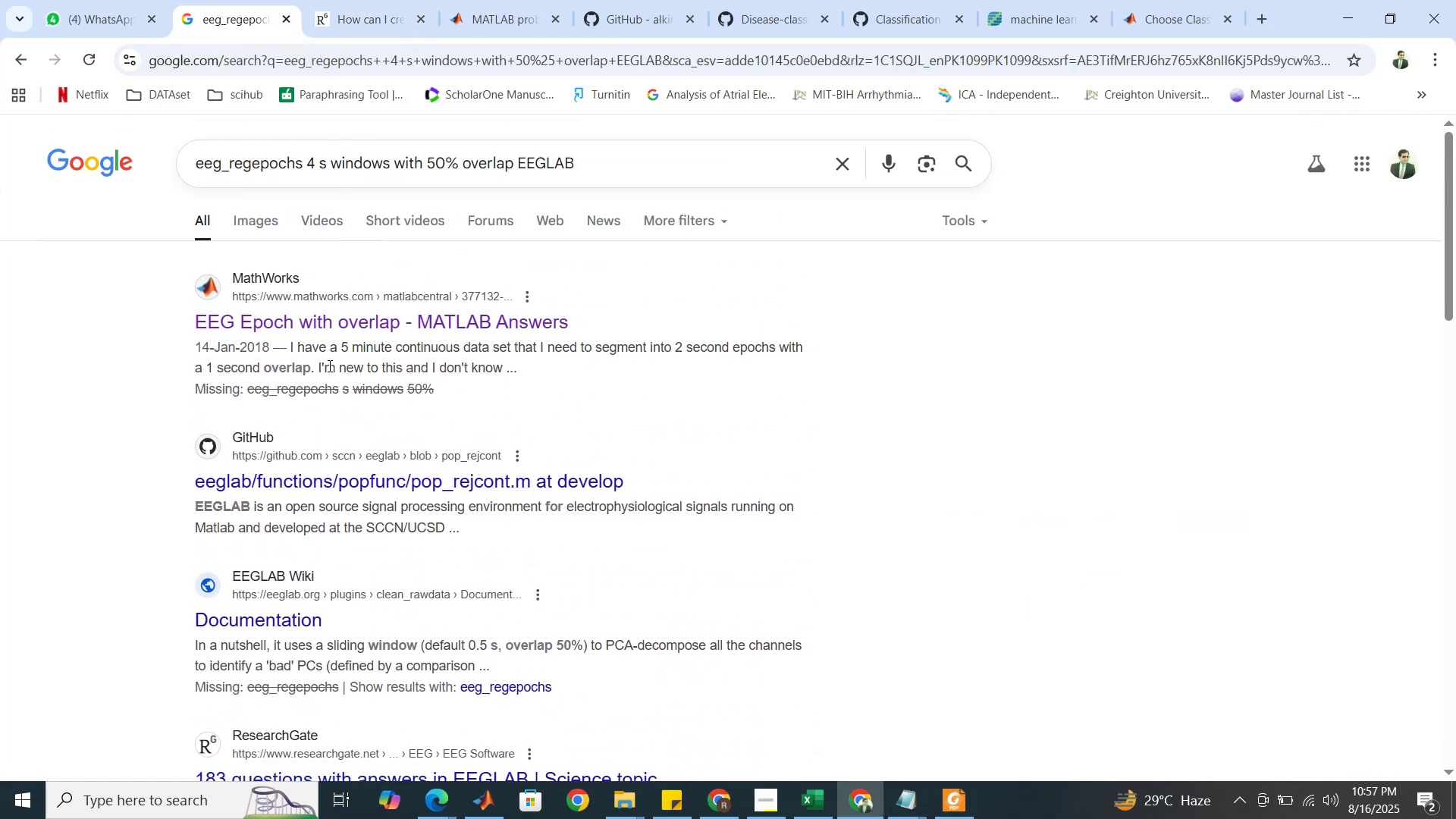 
scroll: coordinate [328, 366], scroll_direction: down, amount: 3.0
 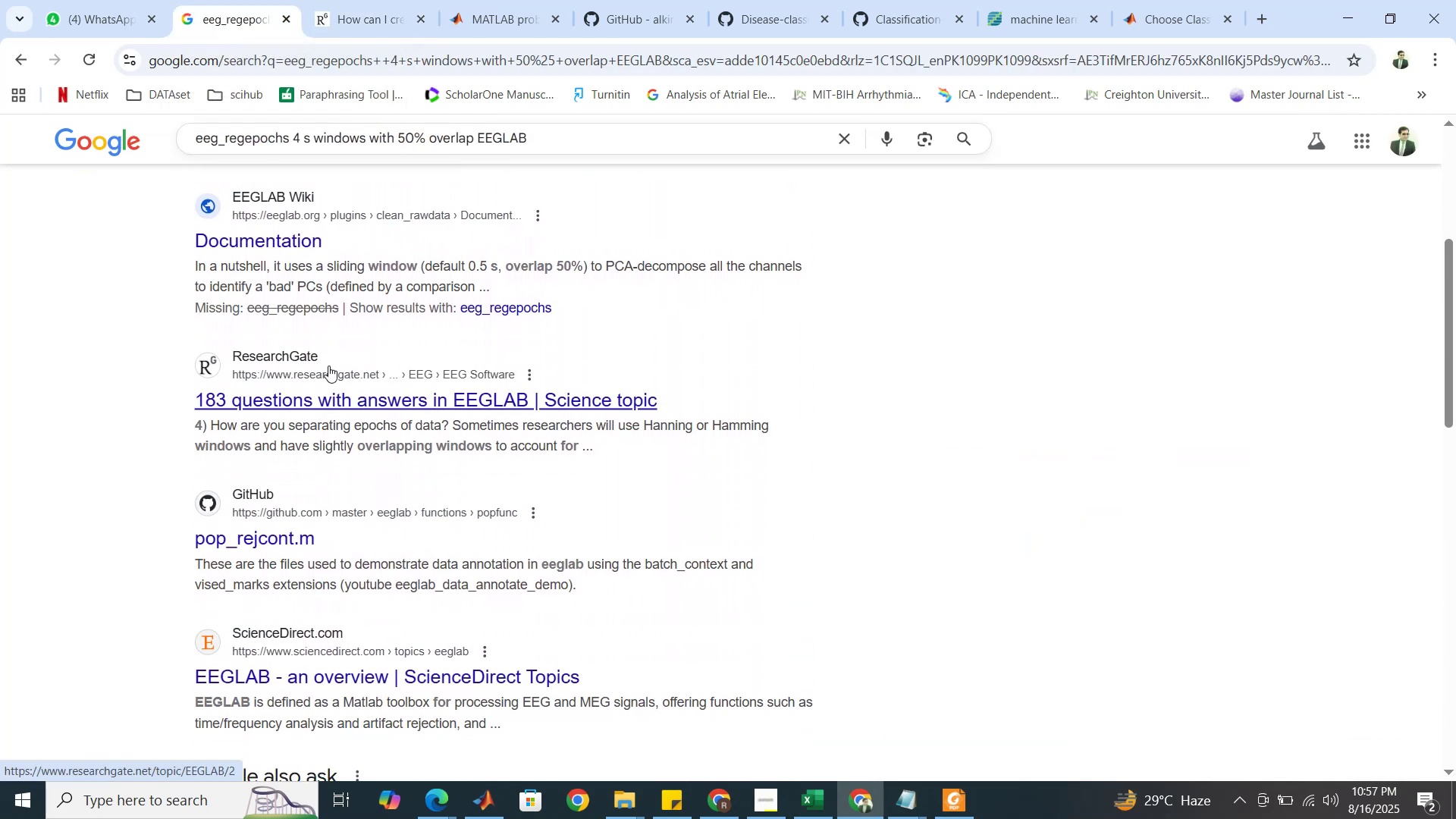 
scroll: coordinate [328, 366], scroll_direction: up, amount: 4.0
 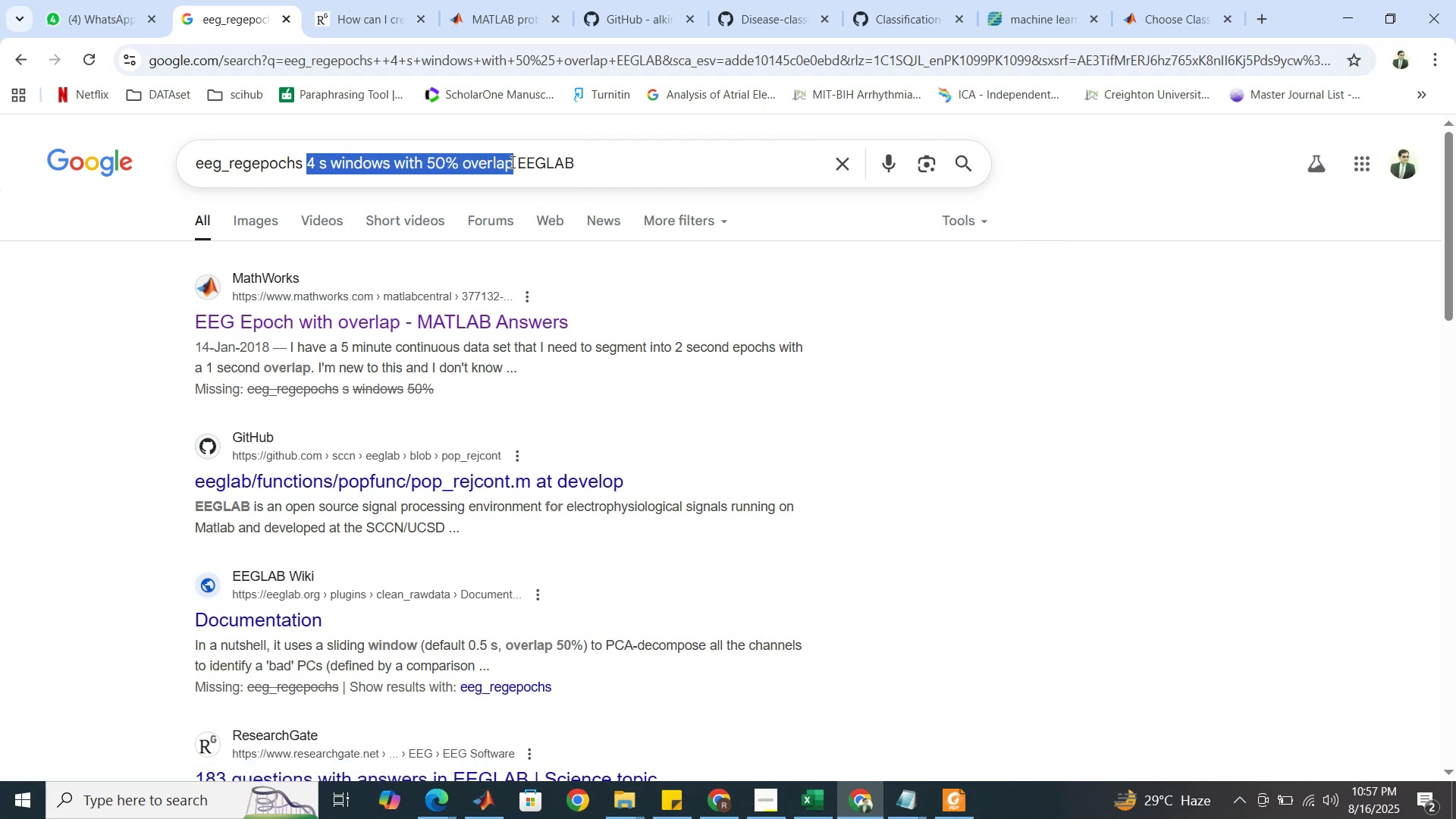 
key(Backspace)
 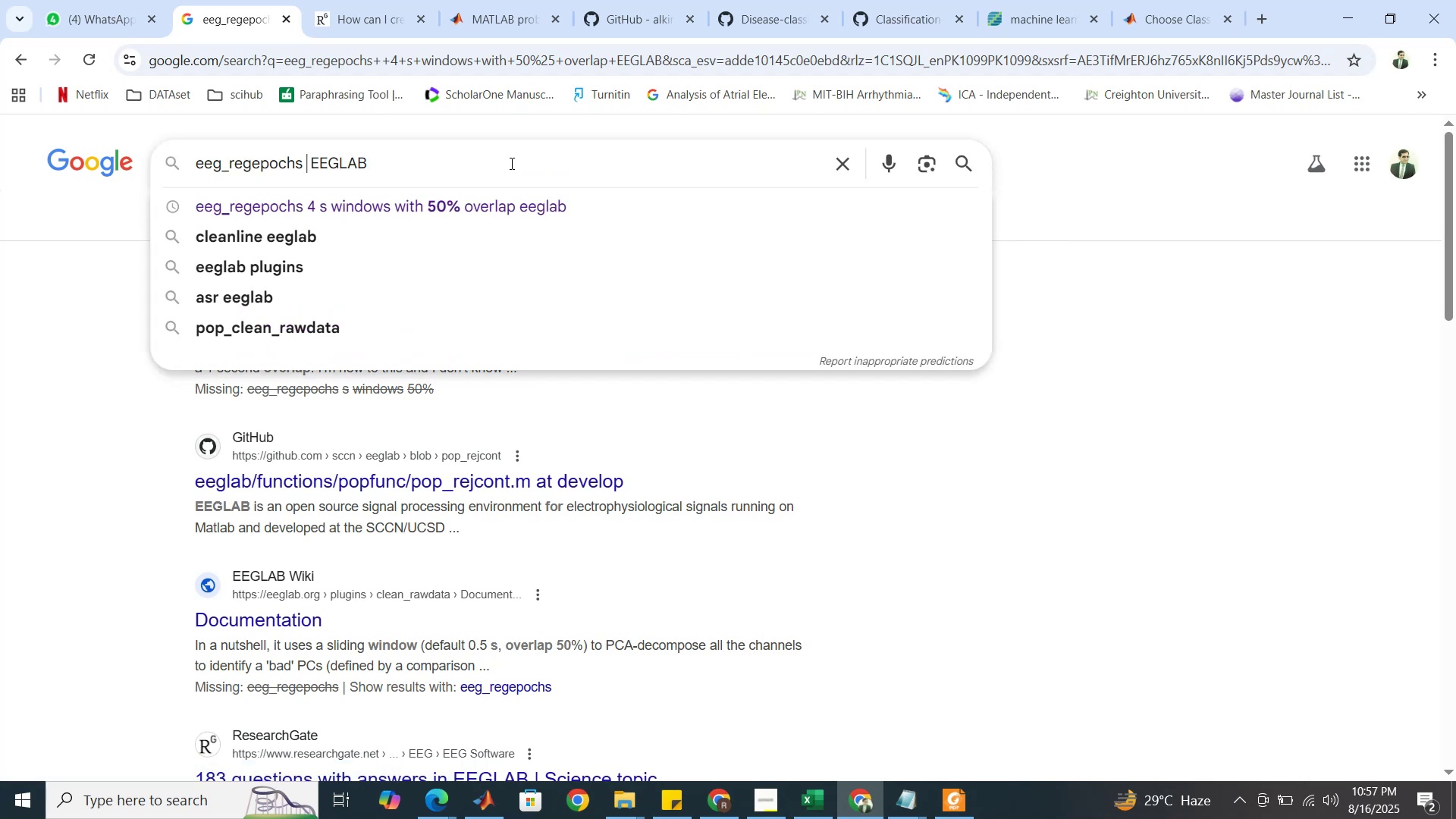 
key(Enter)
 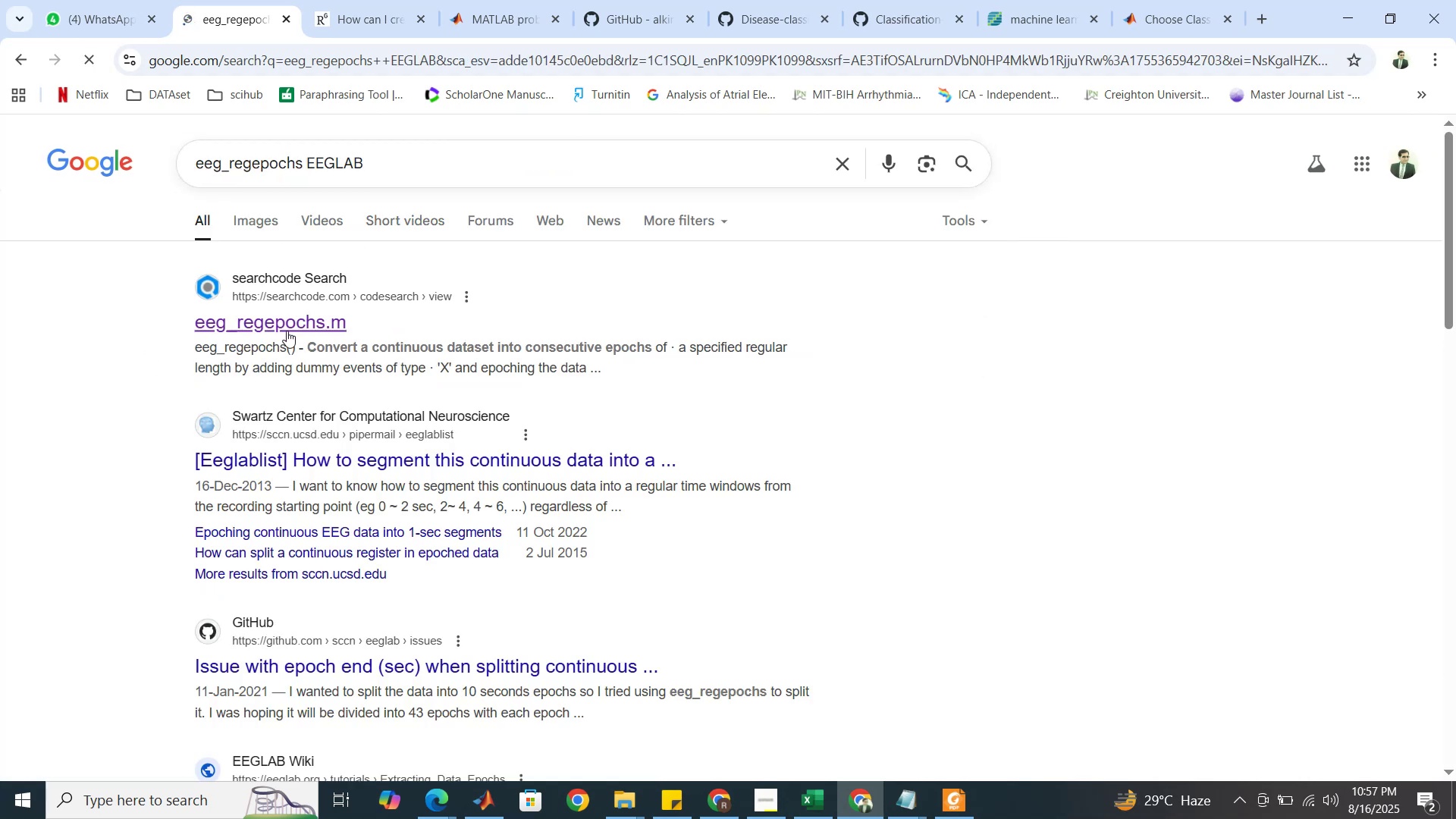 
right_click([291, 325])
 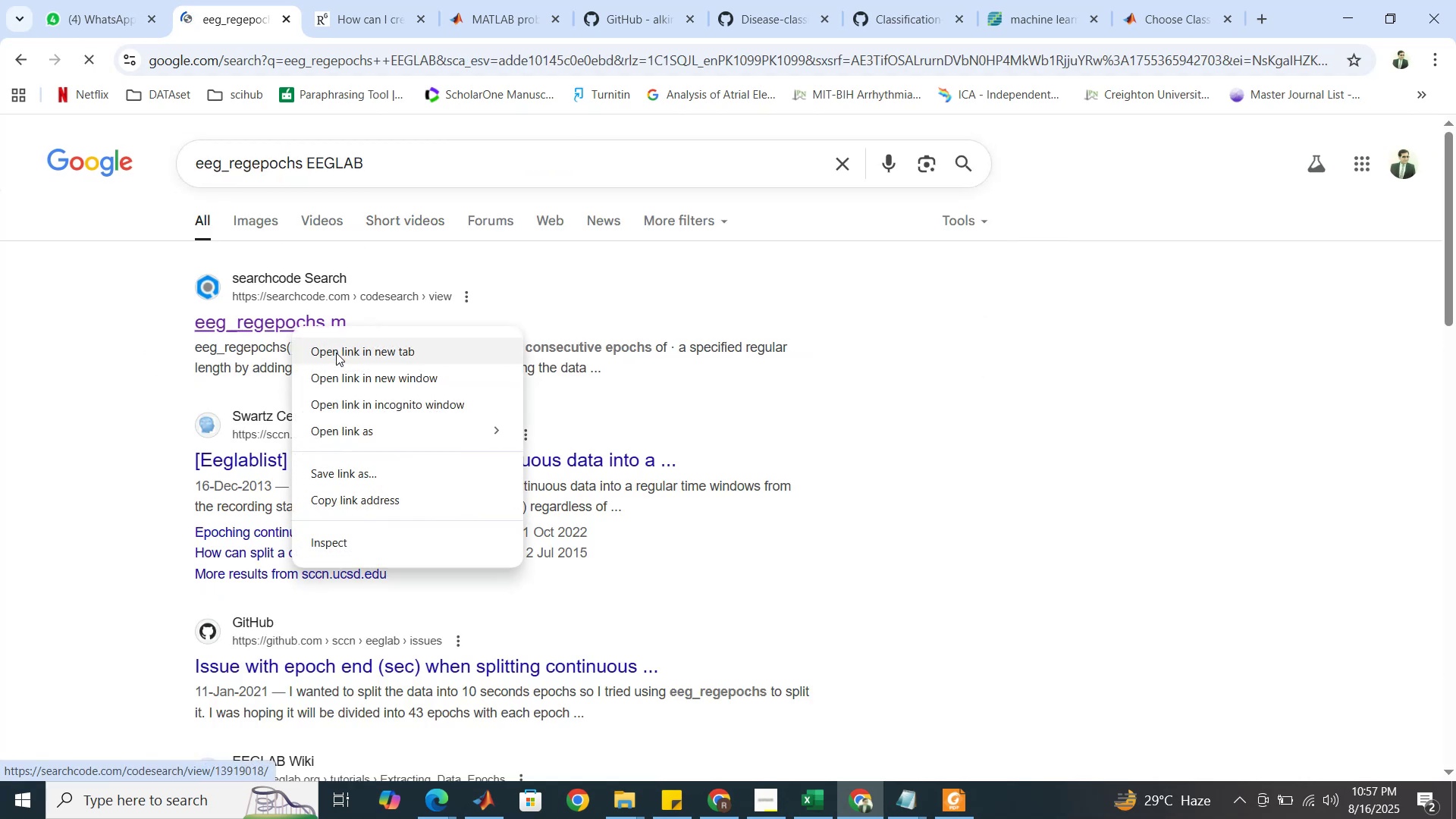 
left_click([336, 353])
 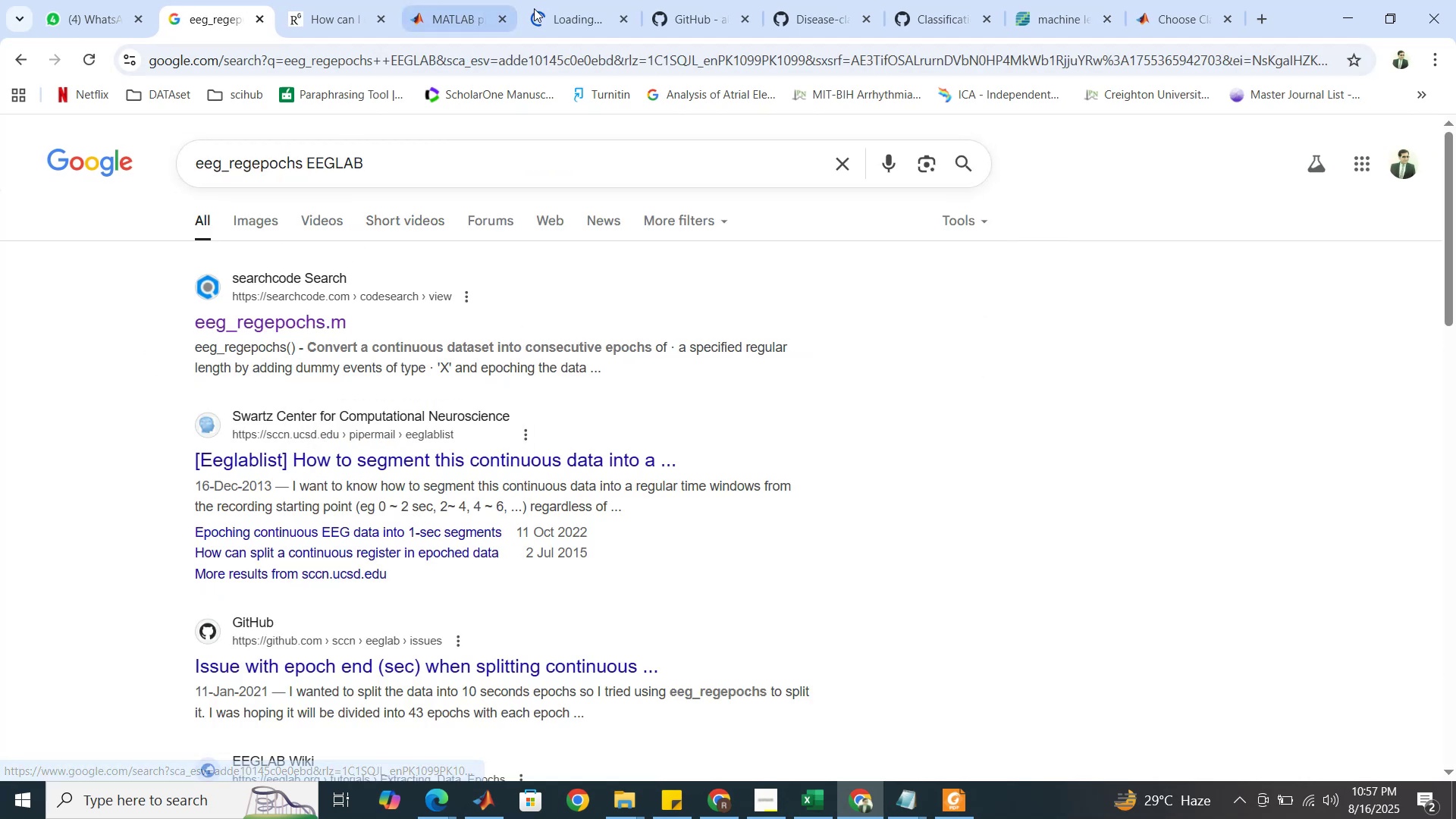 
left_click([584, 2])
 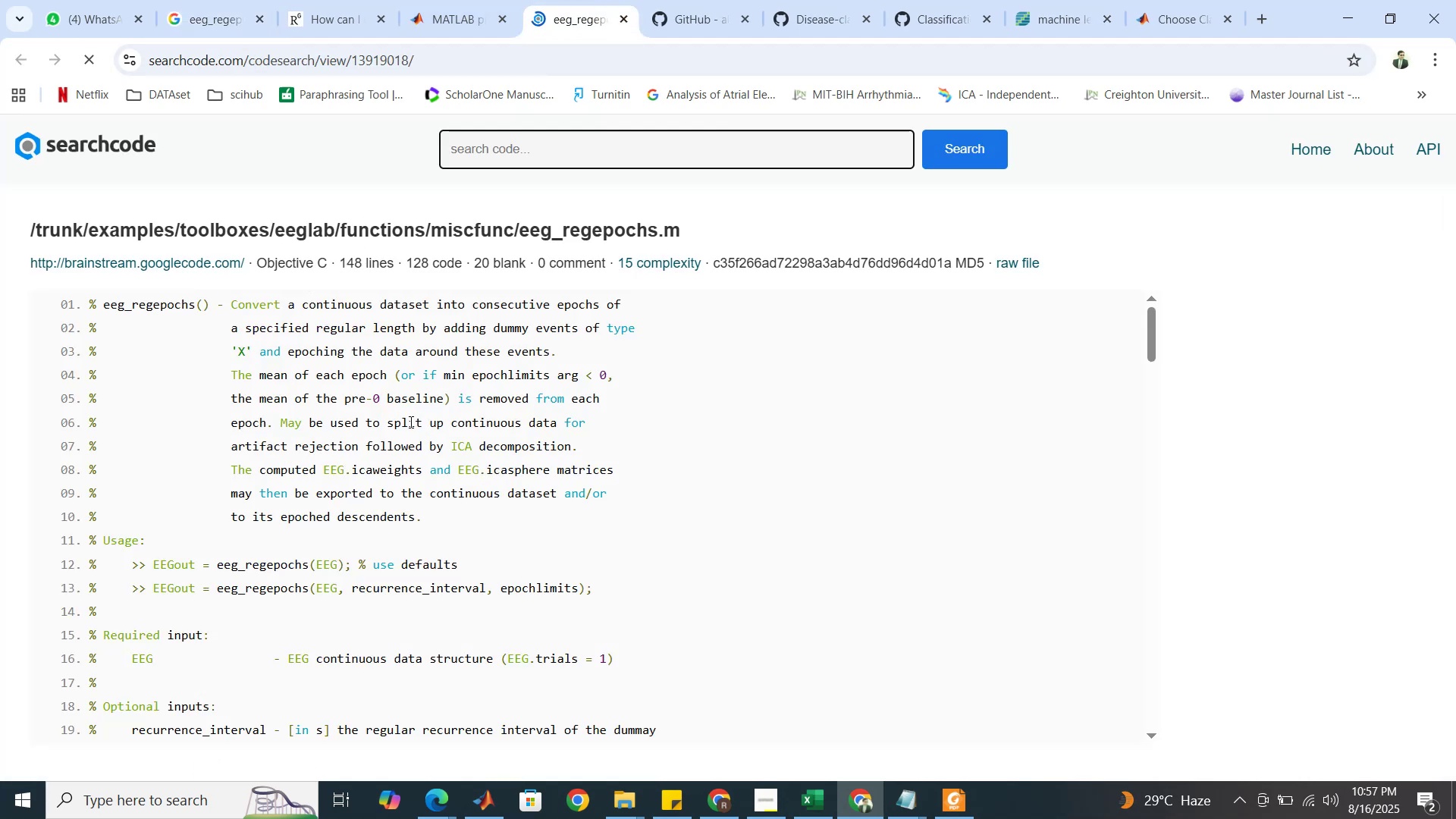 
scroll: coordinate [400, 429], scroll_direction: down, amount: 5.0
 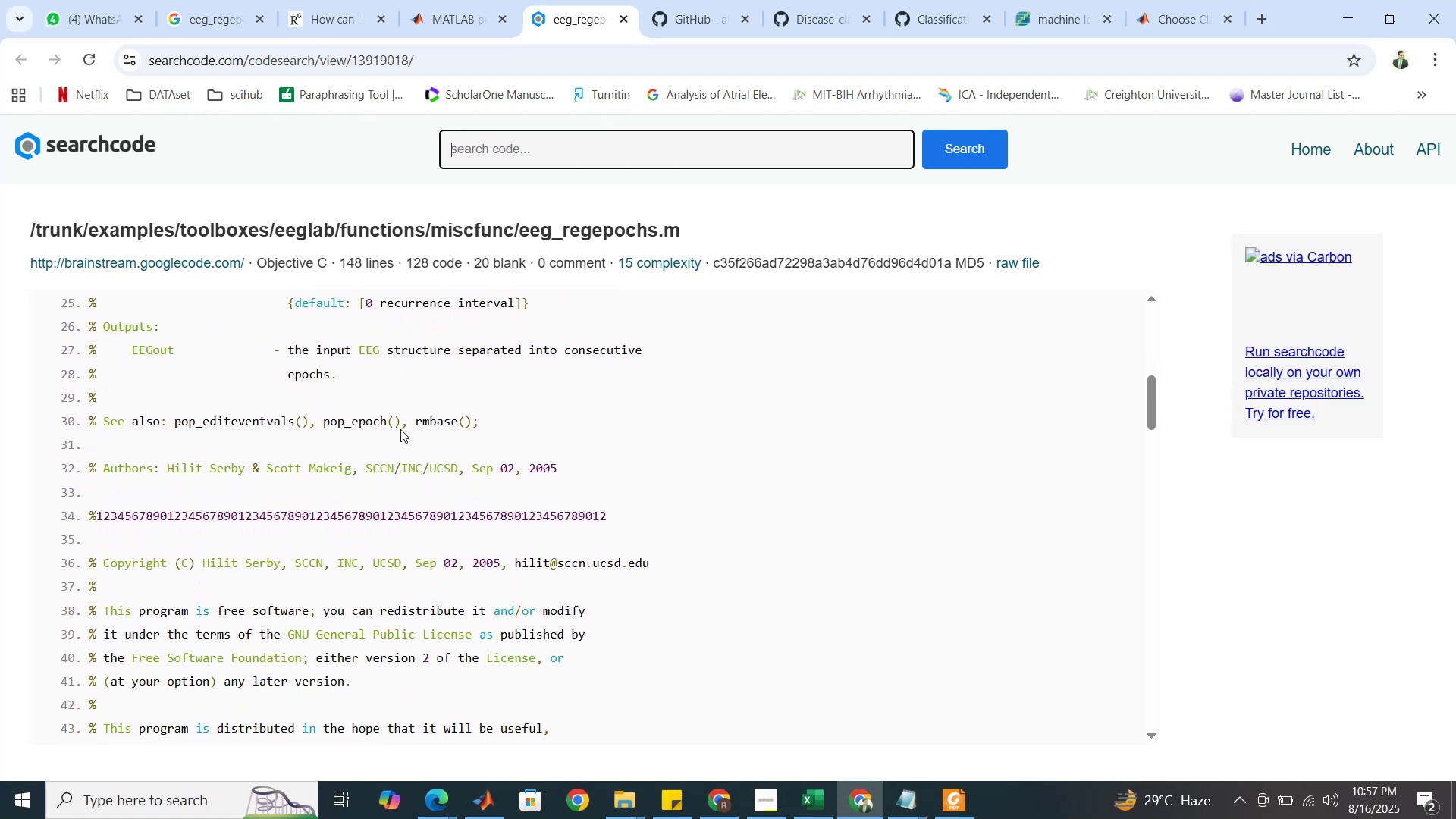 
scroll: coordinate [400, 429], scroll_direction: up, amount: 5.0
 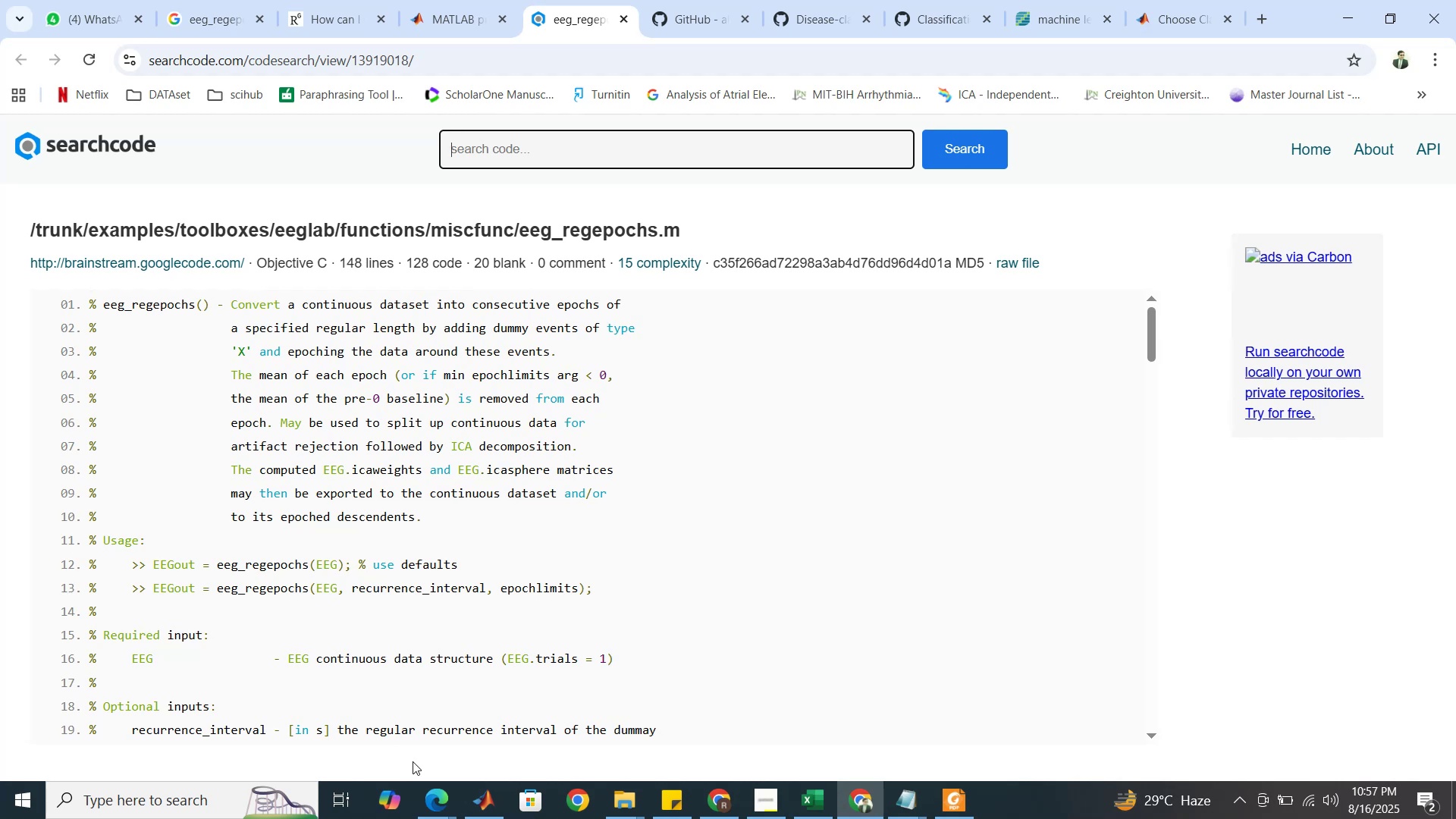 
left_click([490, 795])
 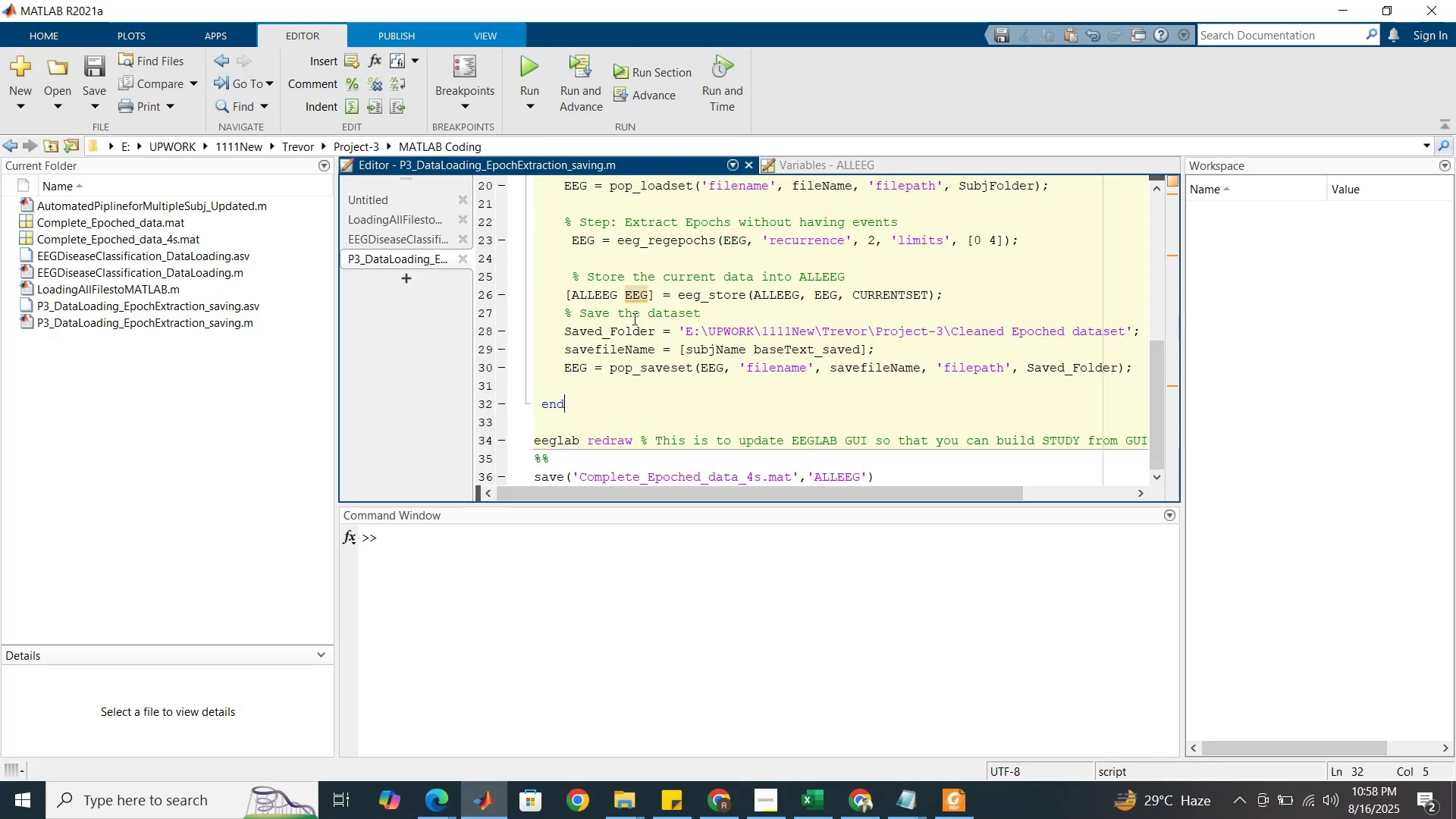 
wait(7.65)
 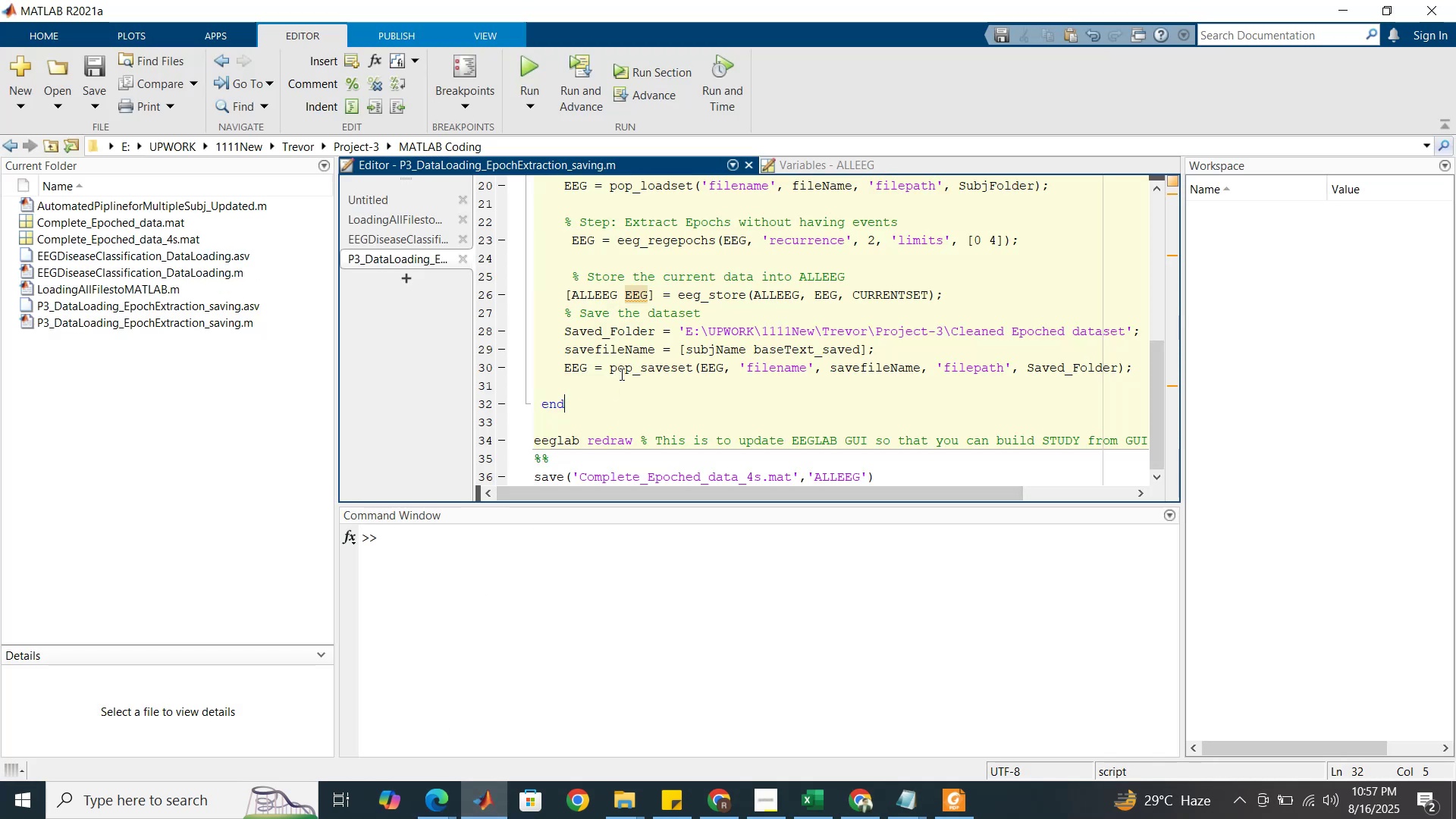 
left_click([1025, 238])
 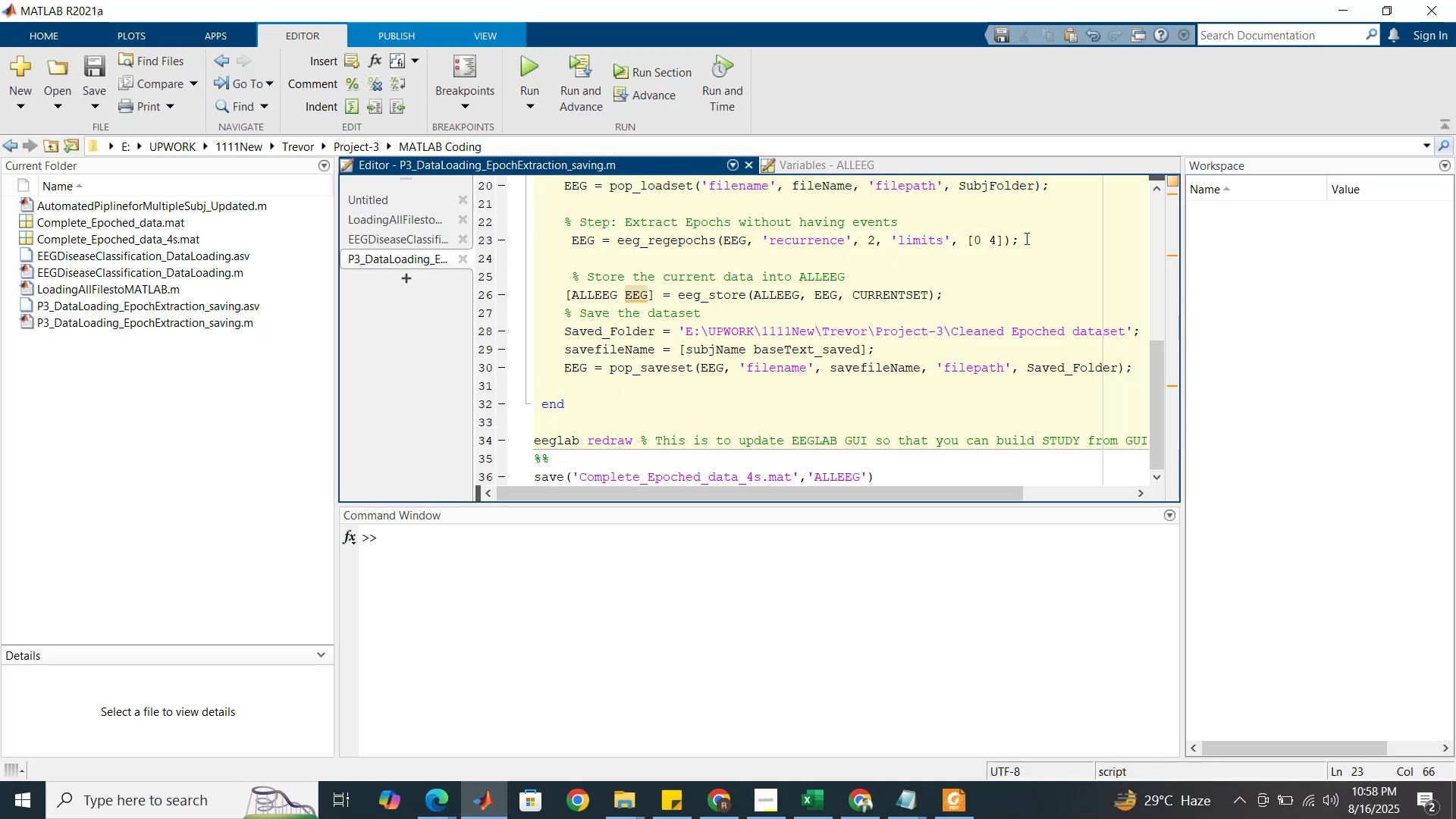 
key(Enter)
 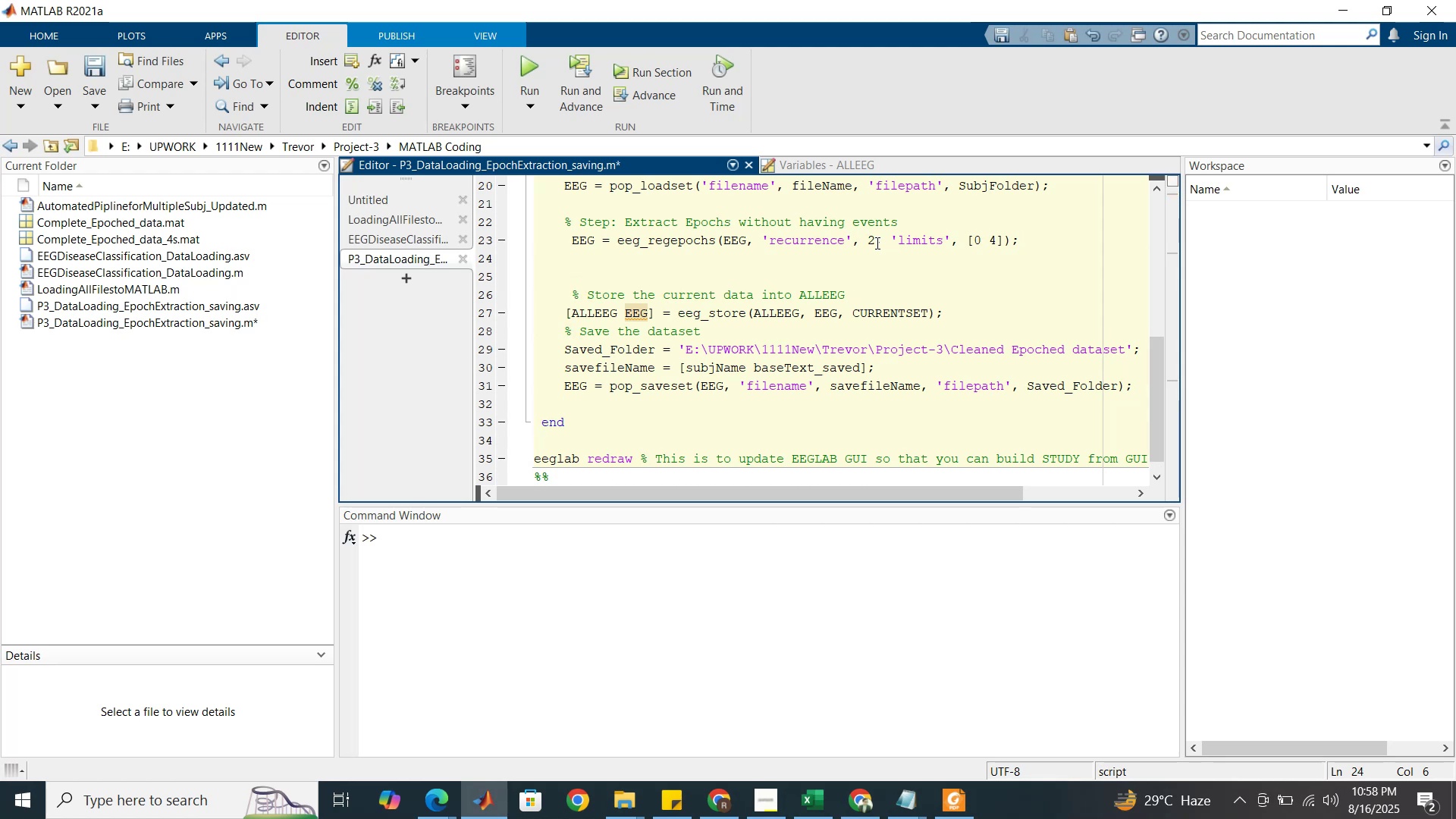 
left_click([876, 243])
 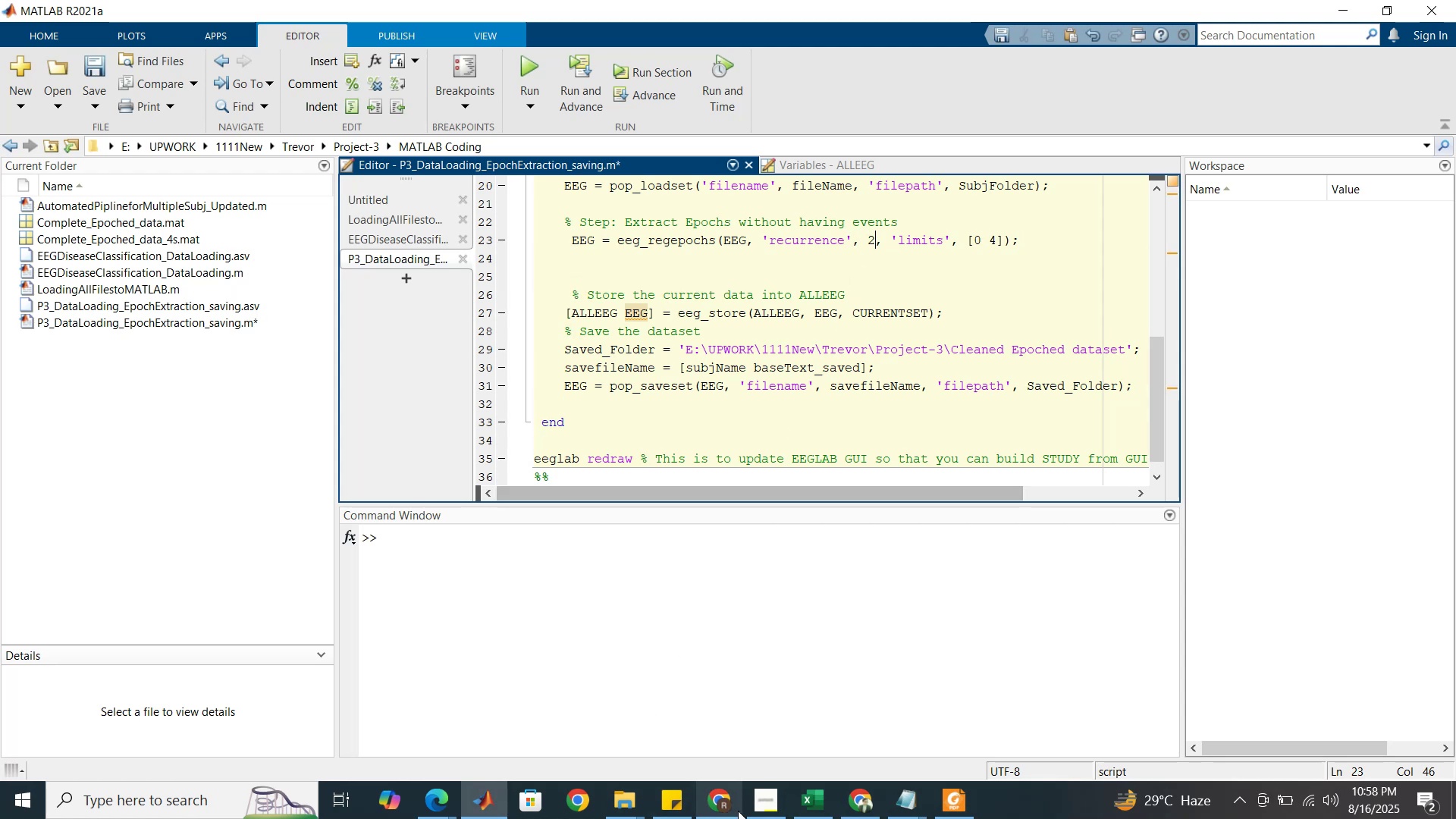 
left_click([725, 809])
 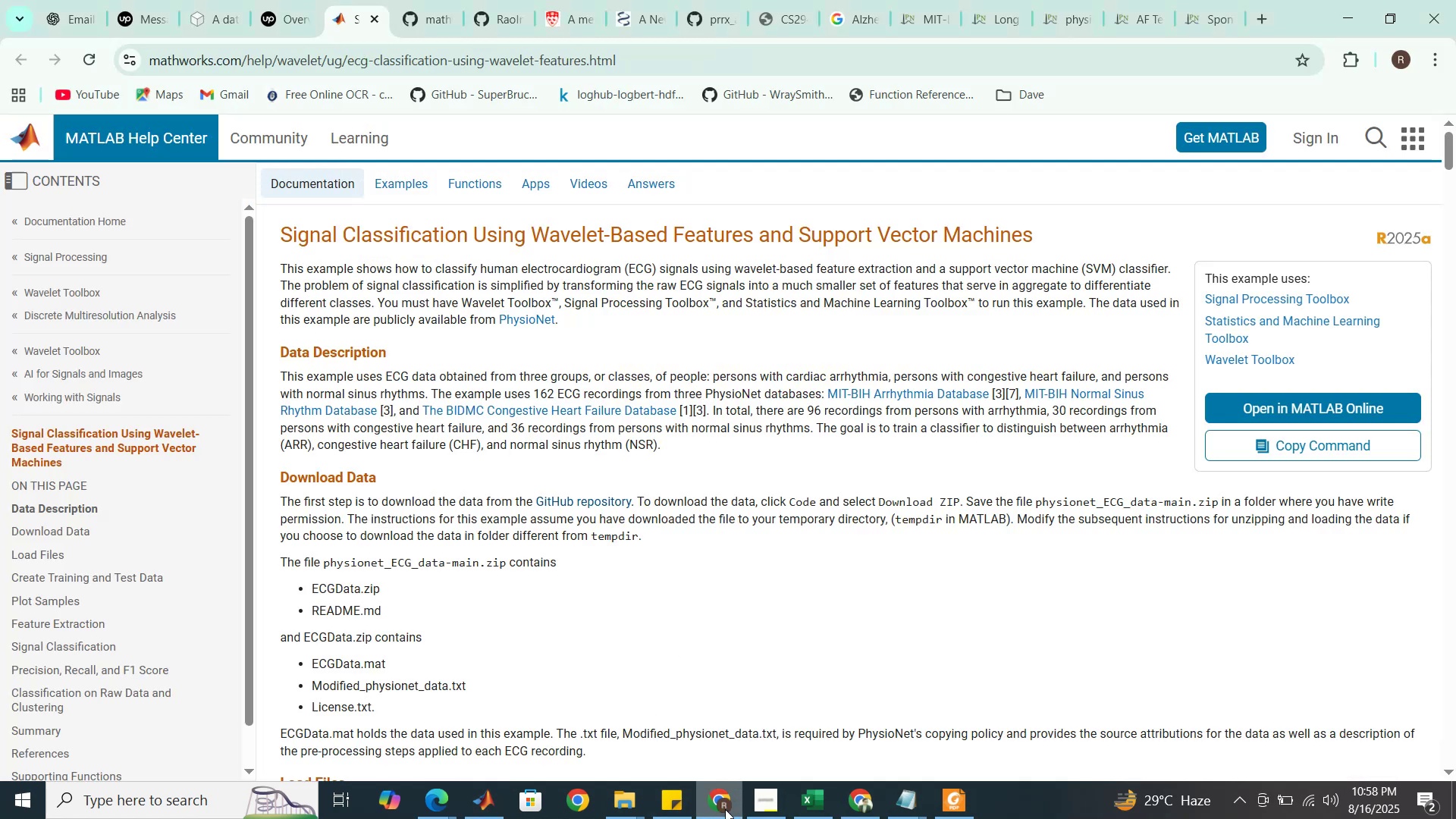 
left_click([725, 809])
 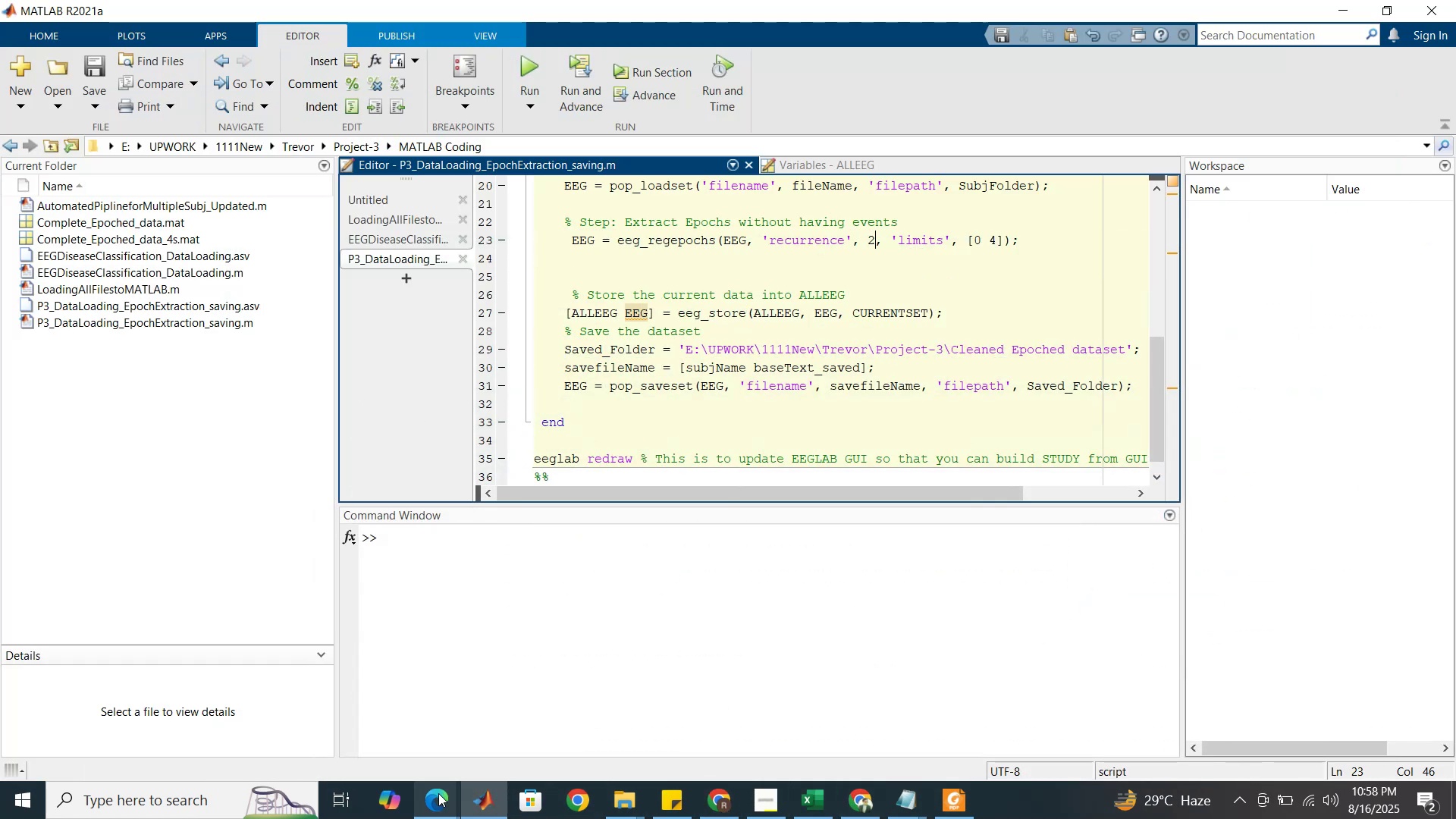 
left_click([438, 794])
 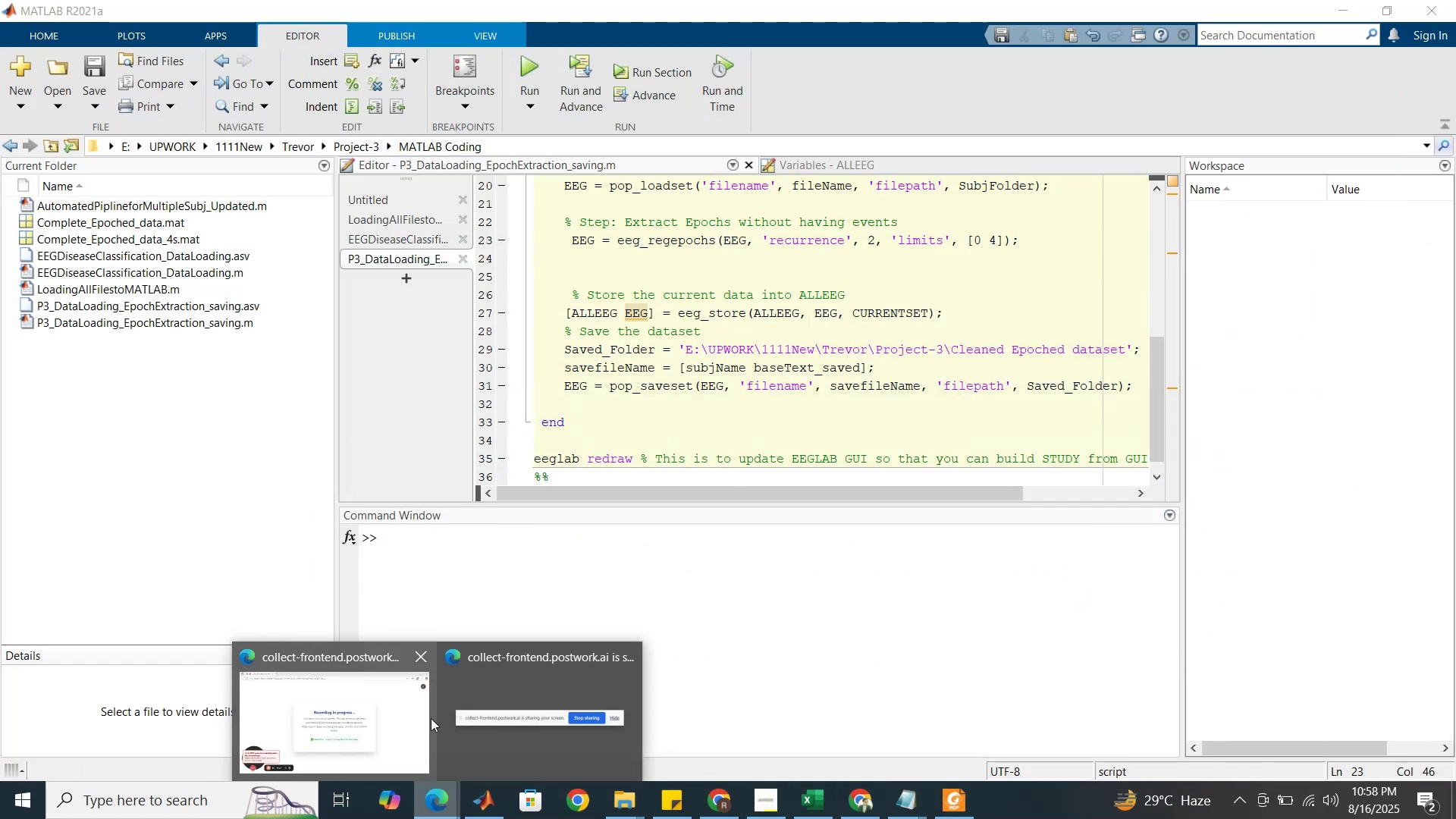 
left_click([402, 717])
 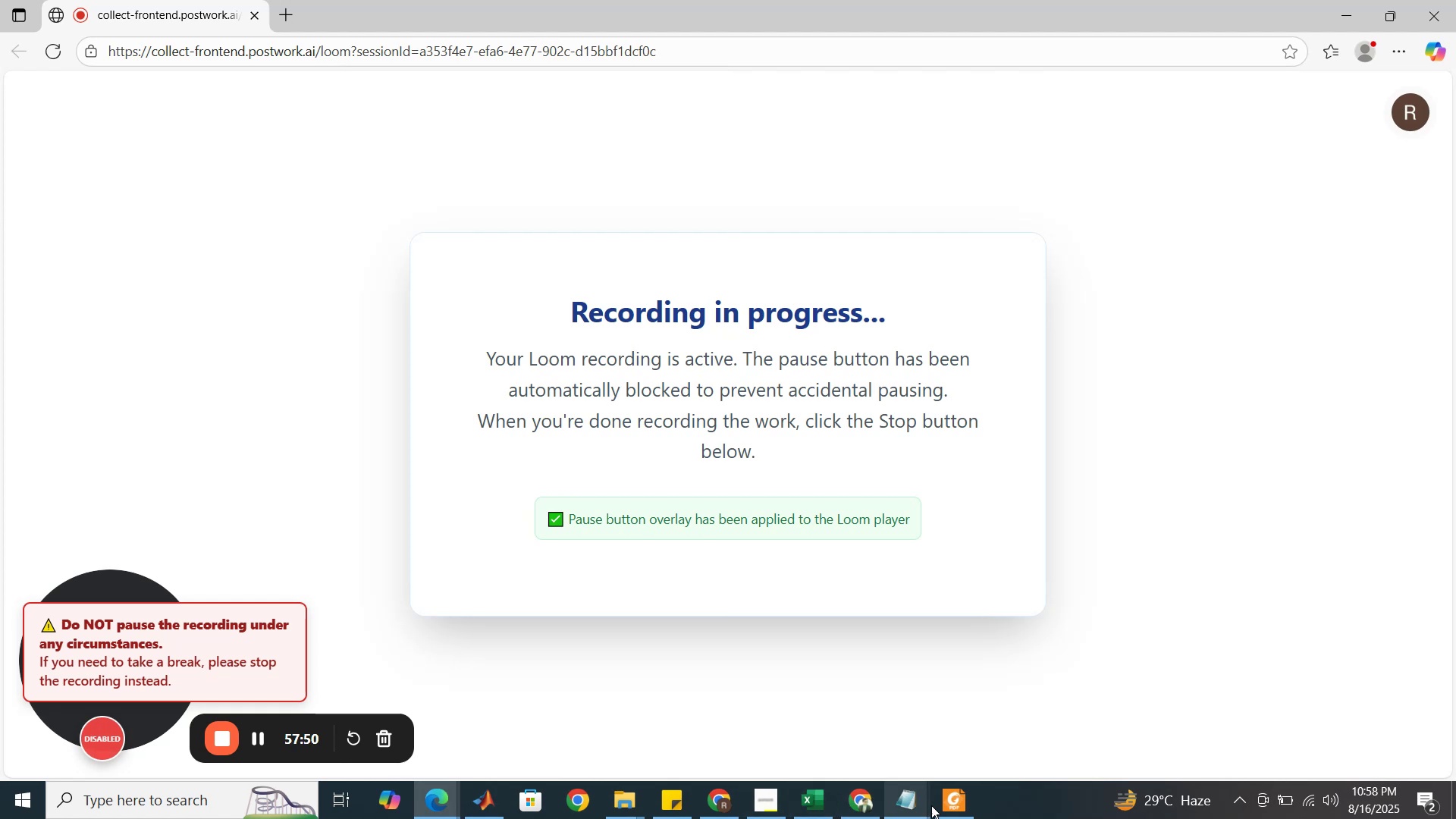 
left_click([877, 802])
 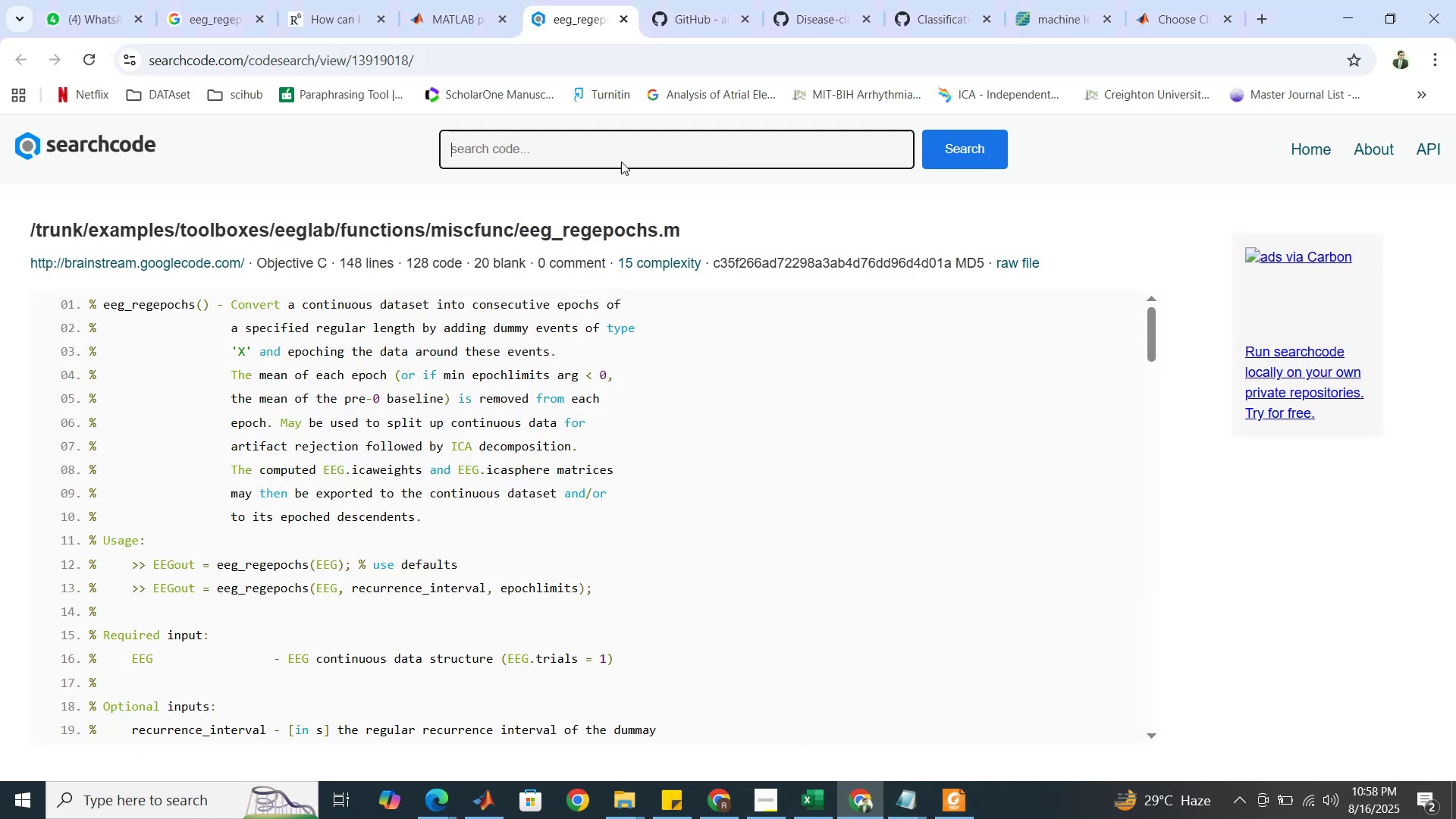 
left_click([466, 0])
 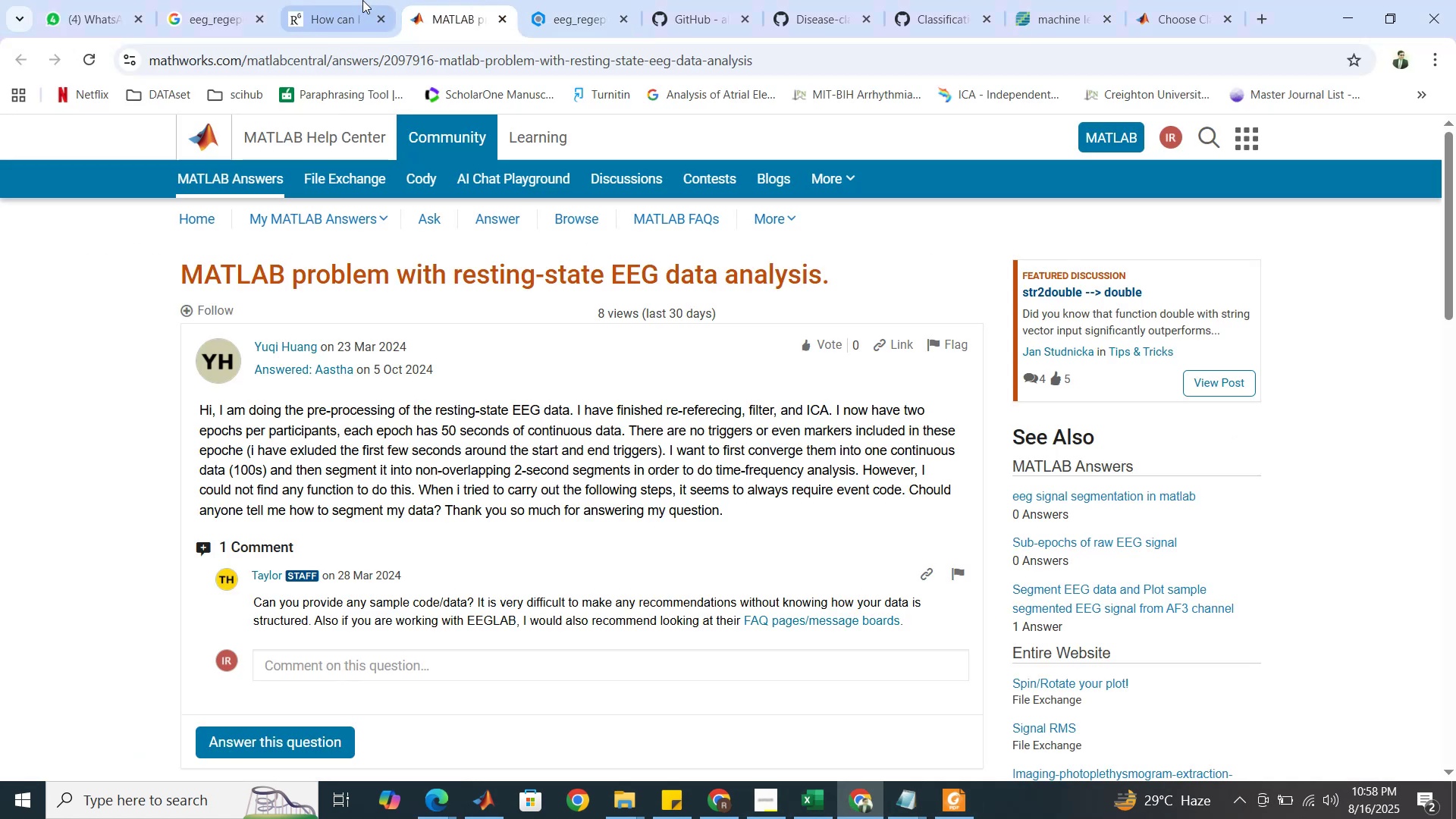 
left_click([344, 0])
 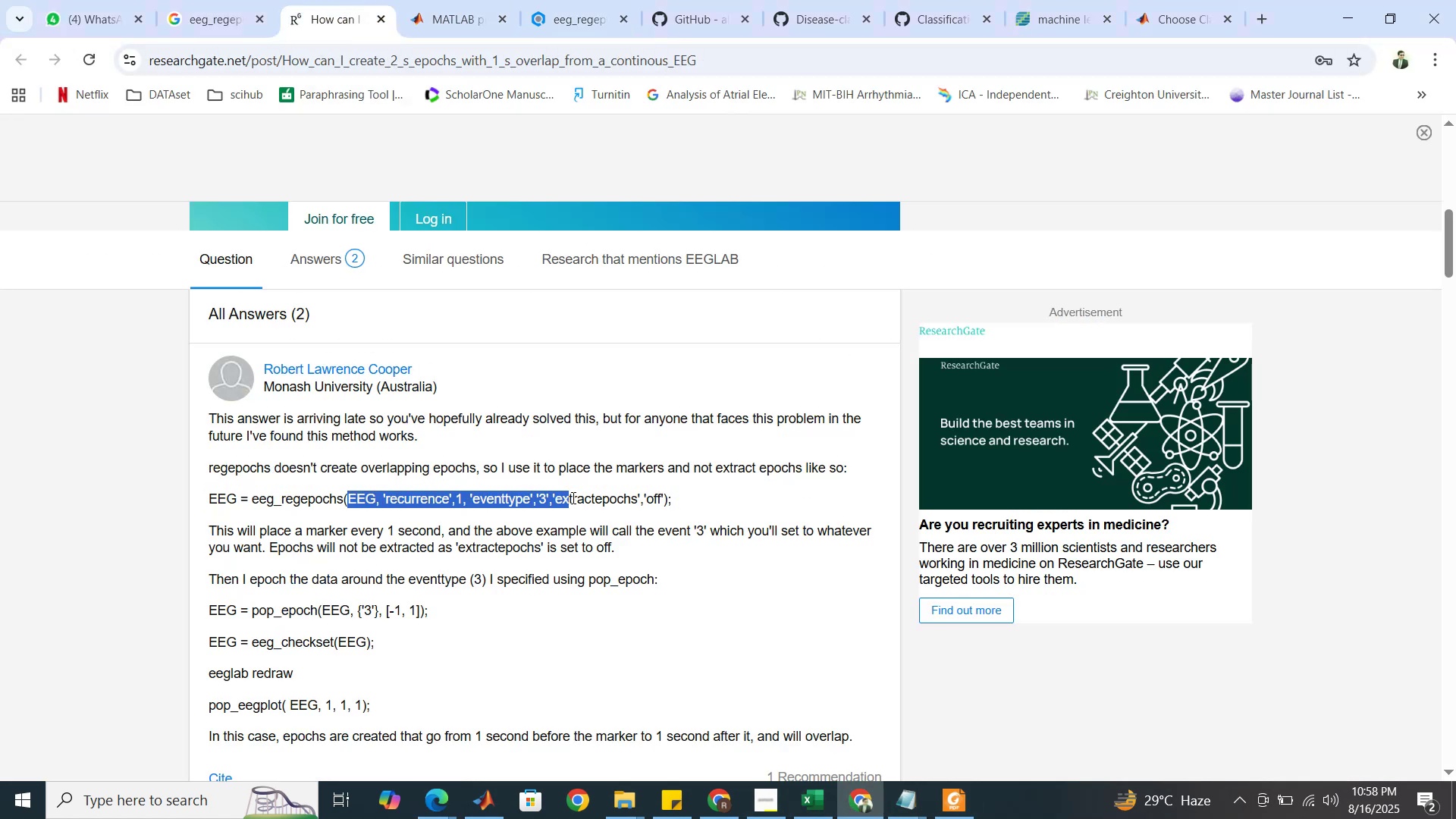 
wait(5.64)
 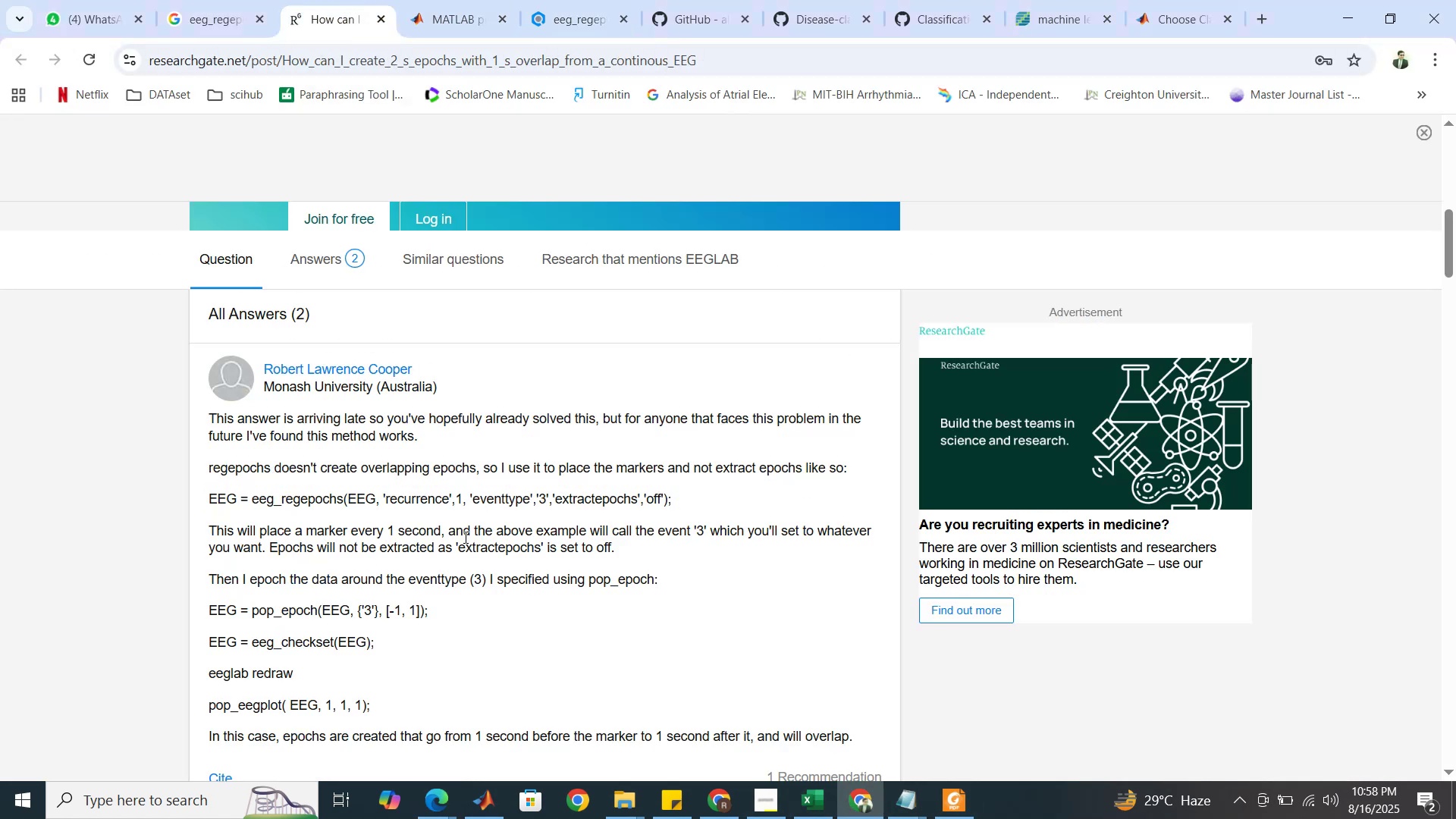 
hold_key(key=ControlLeft, duration=1.59)
 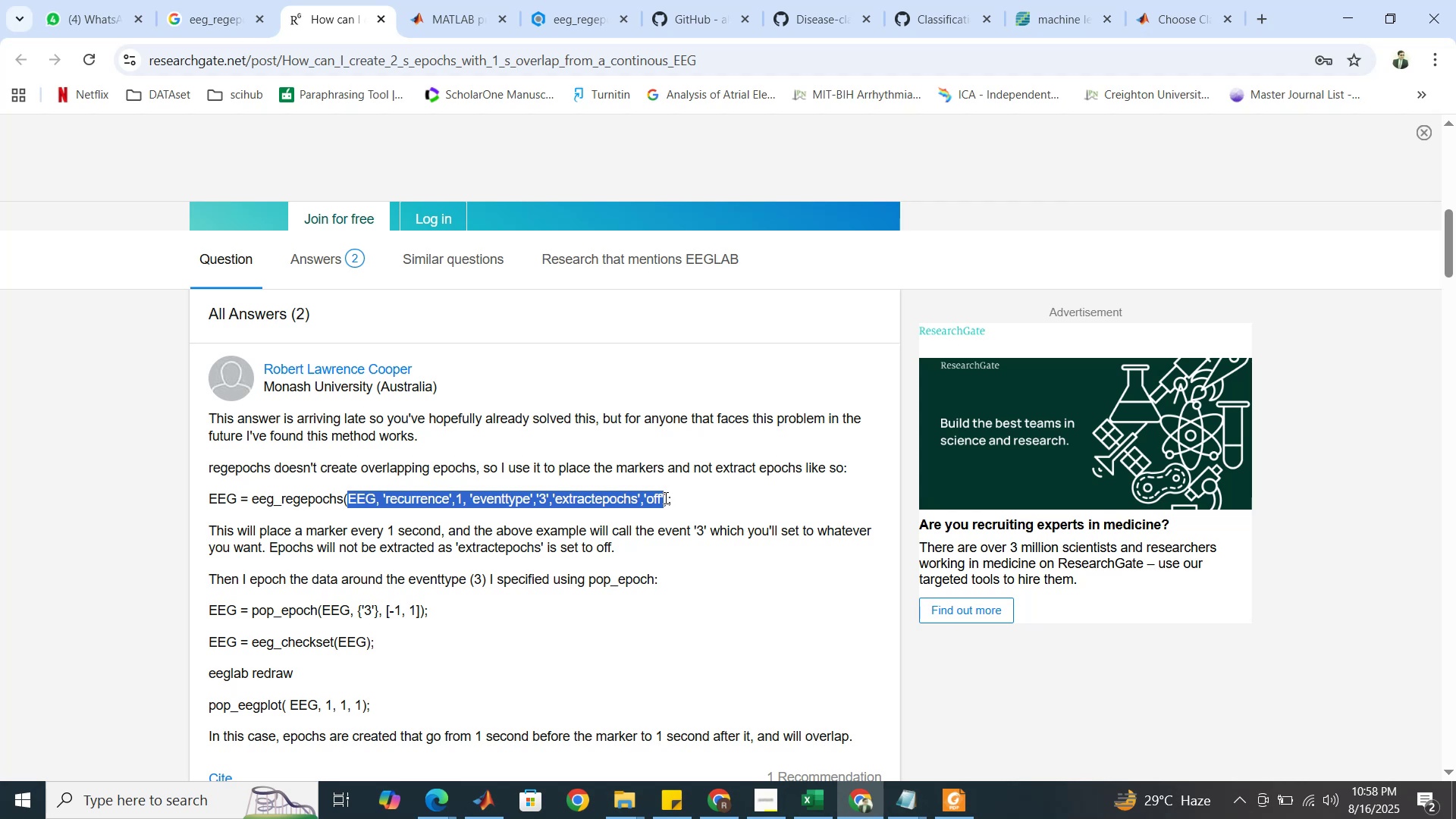 
hold_key(key=C, duration=0.37)
 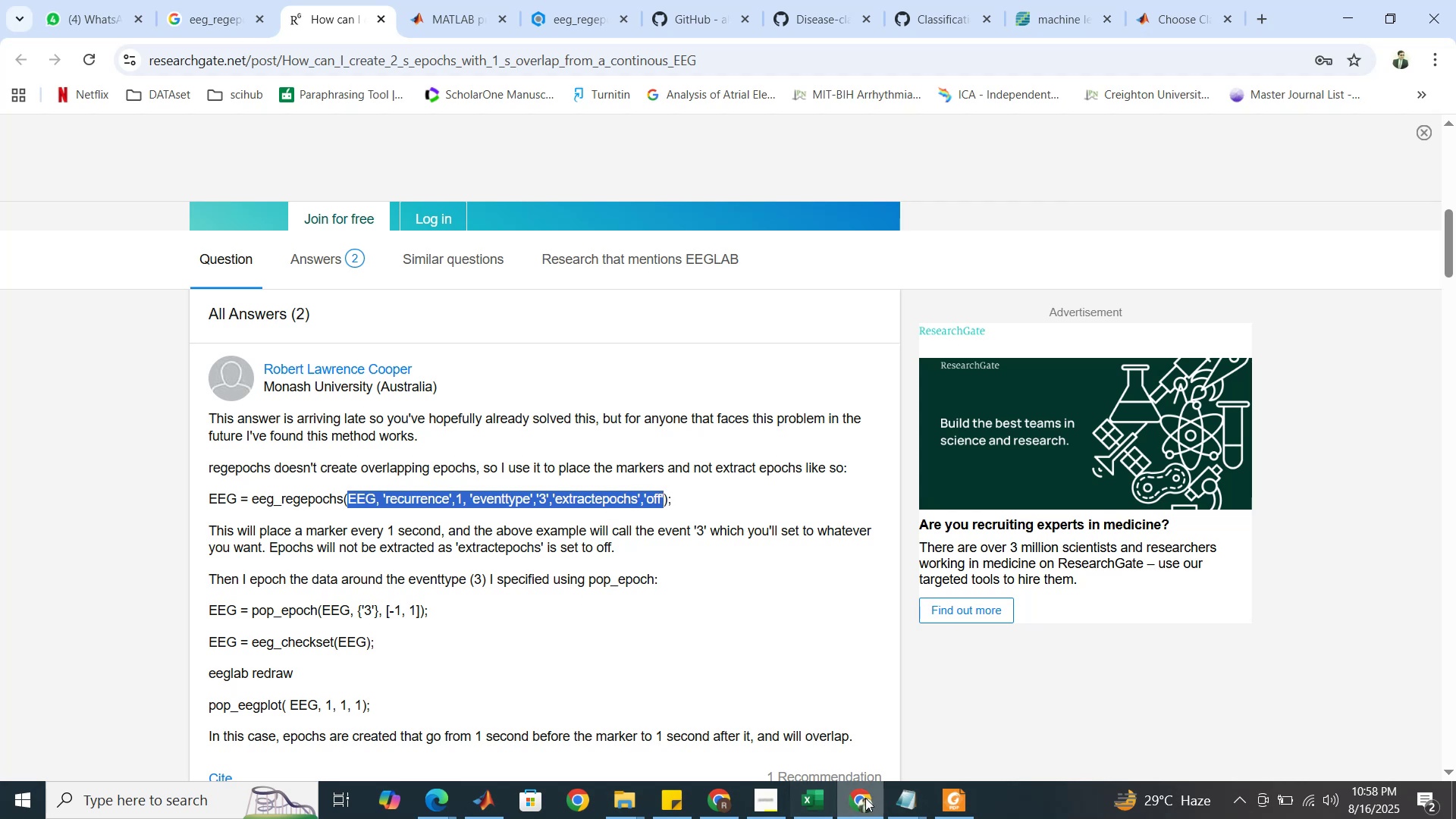 
left_click([948, 802])
 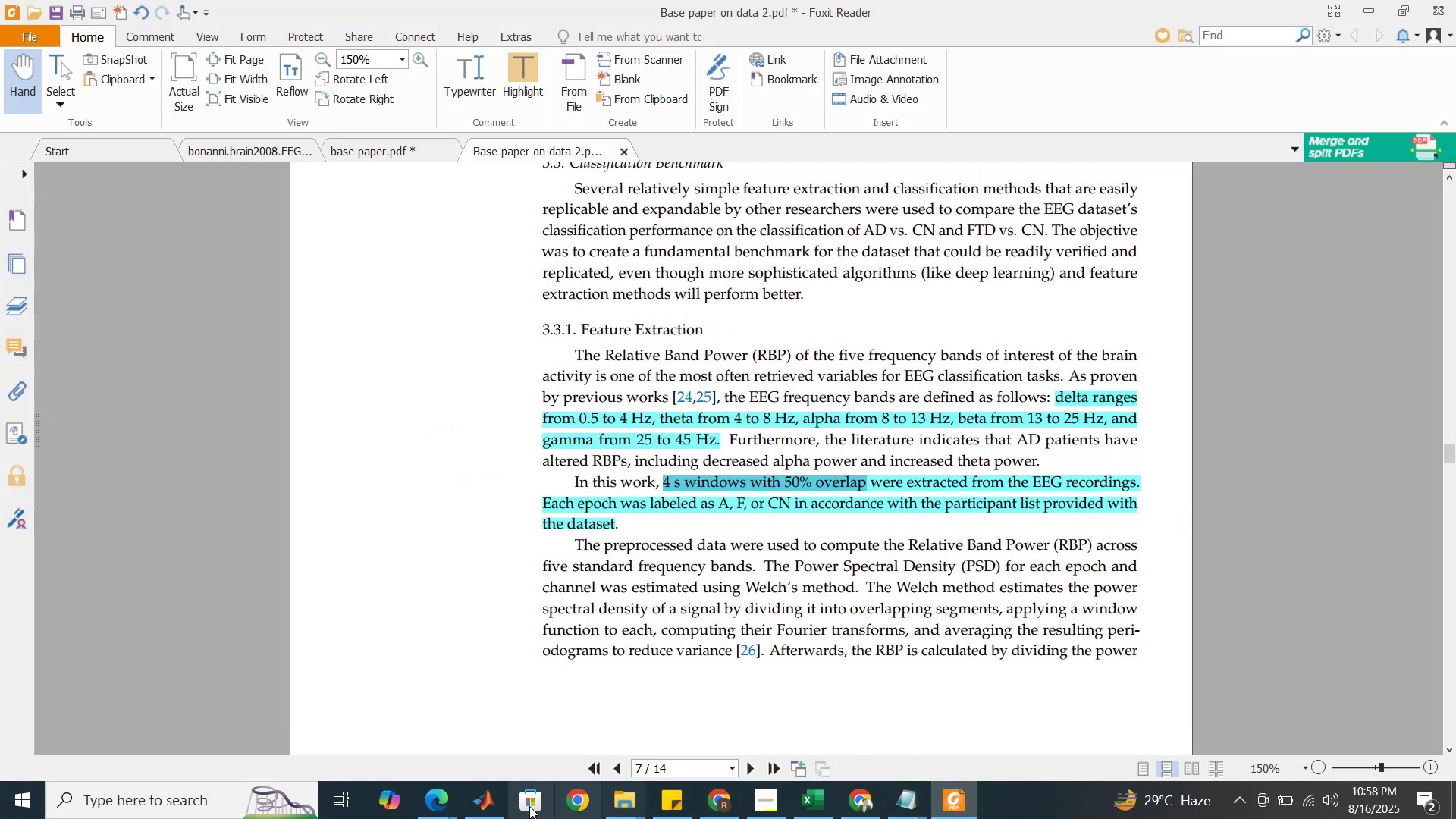 
left_click([502, 810])
 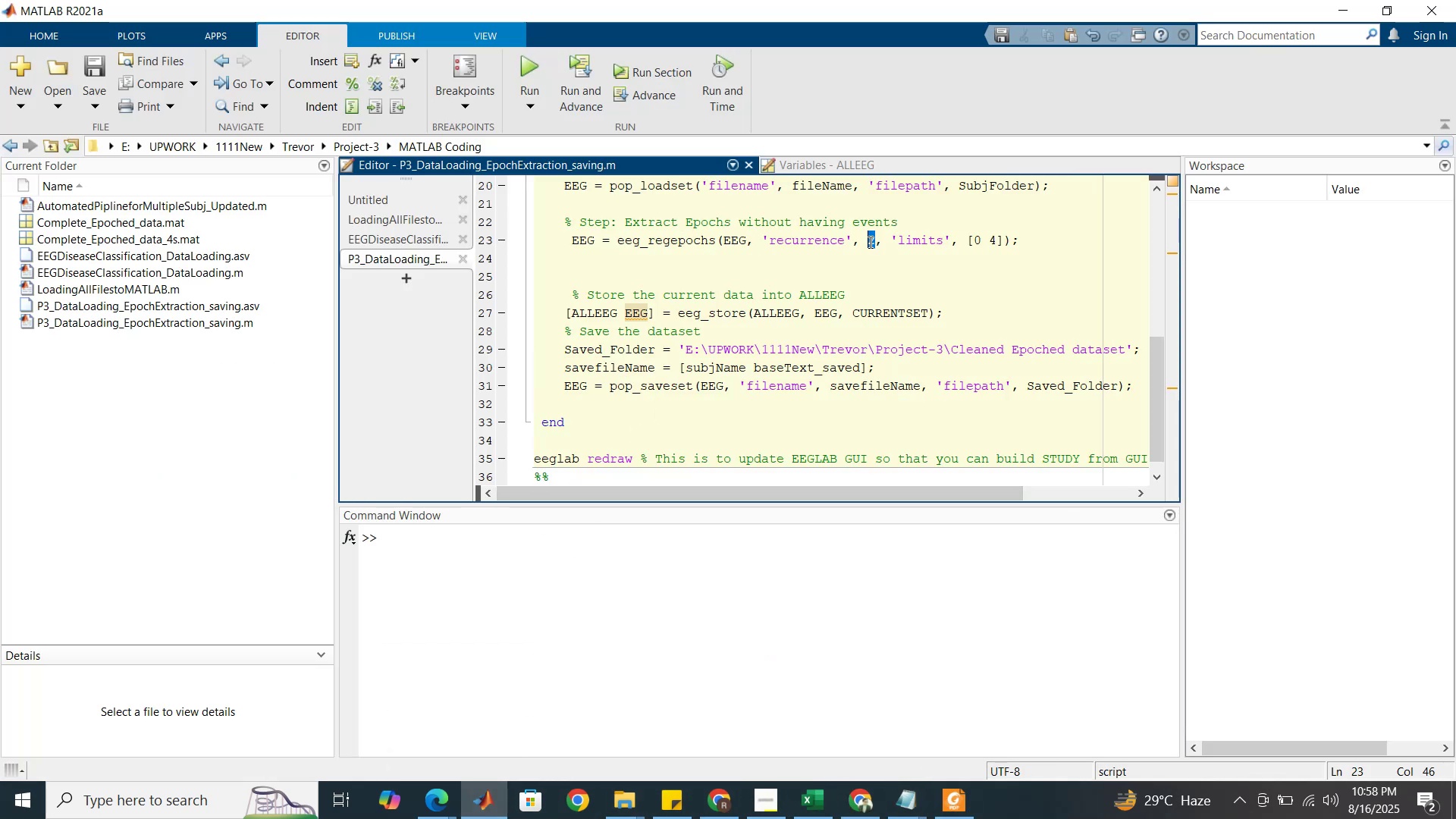 
key(1)
 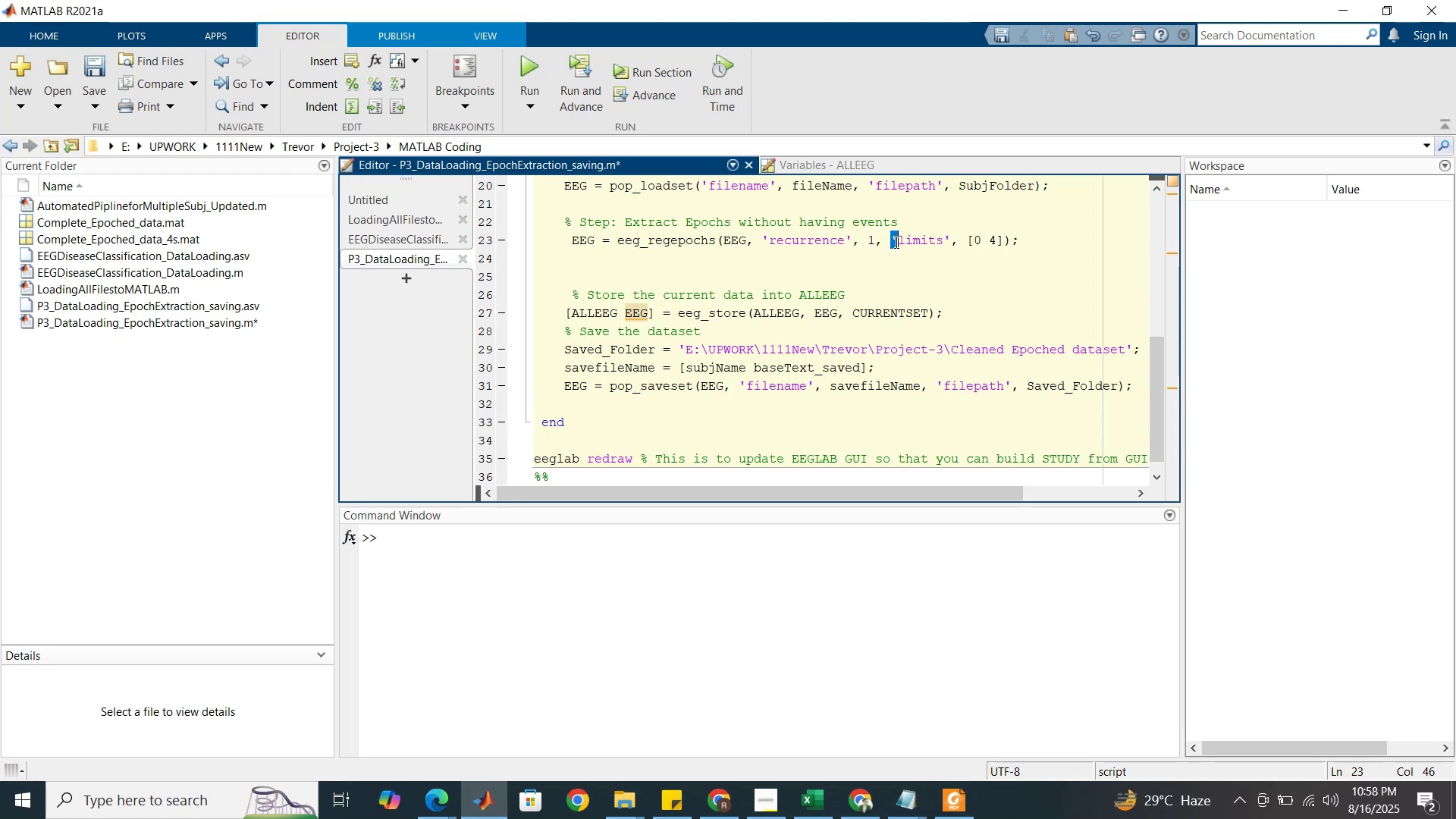 
left_click([1006, 241])
 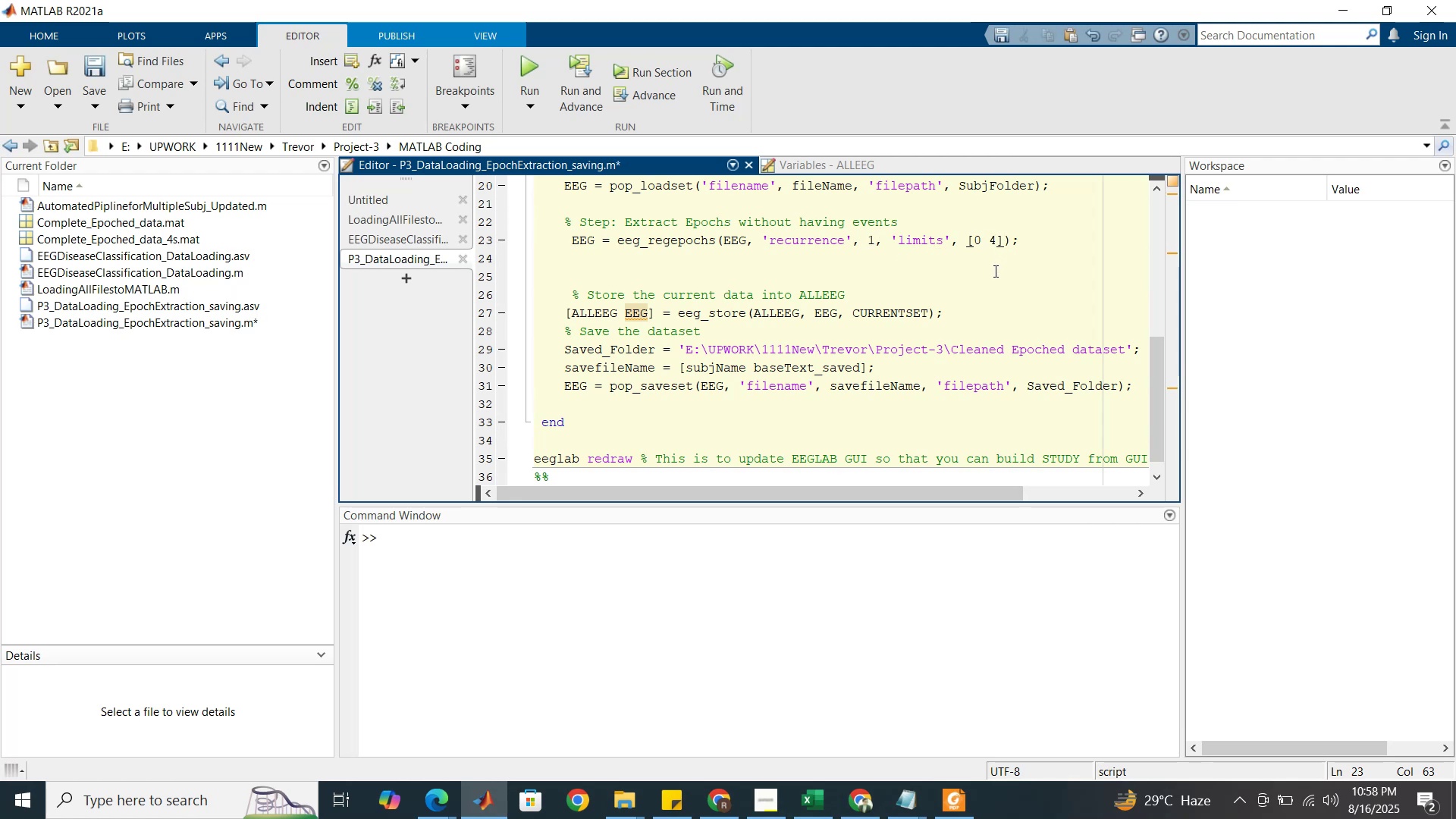 
key(Comma)
 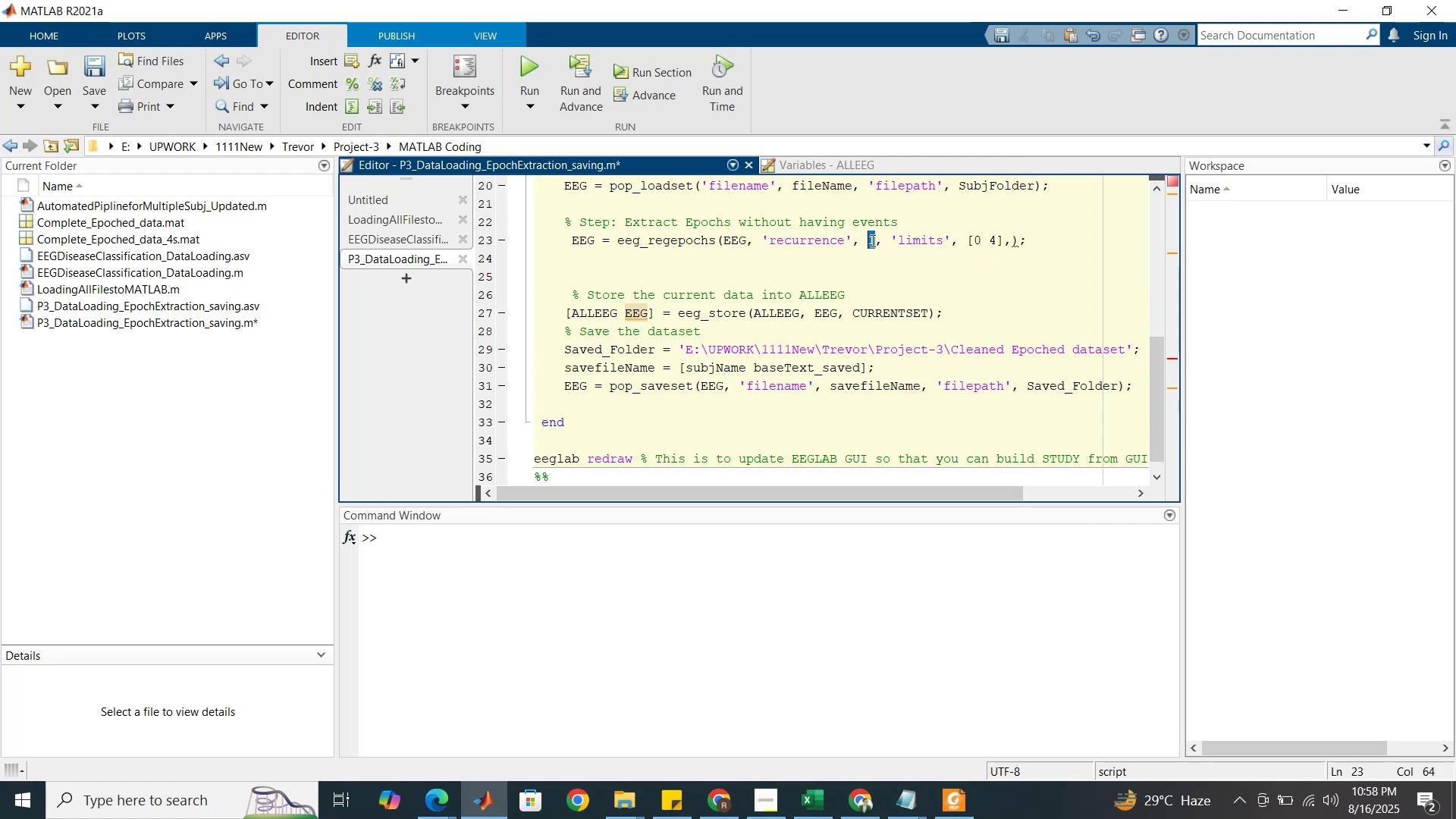 
key(2)
 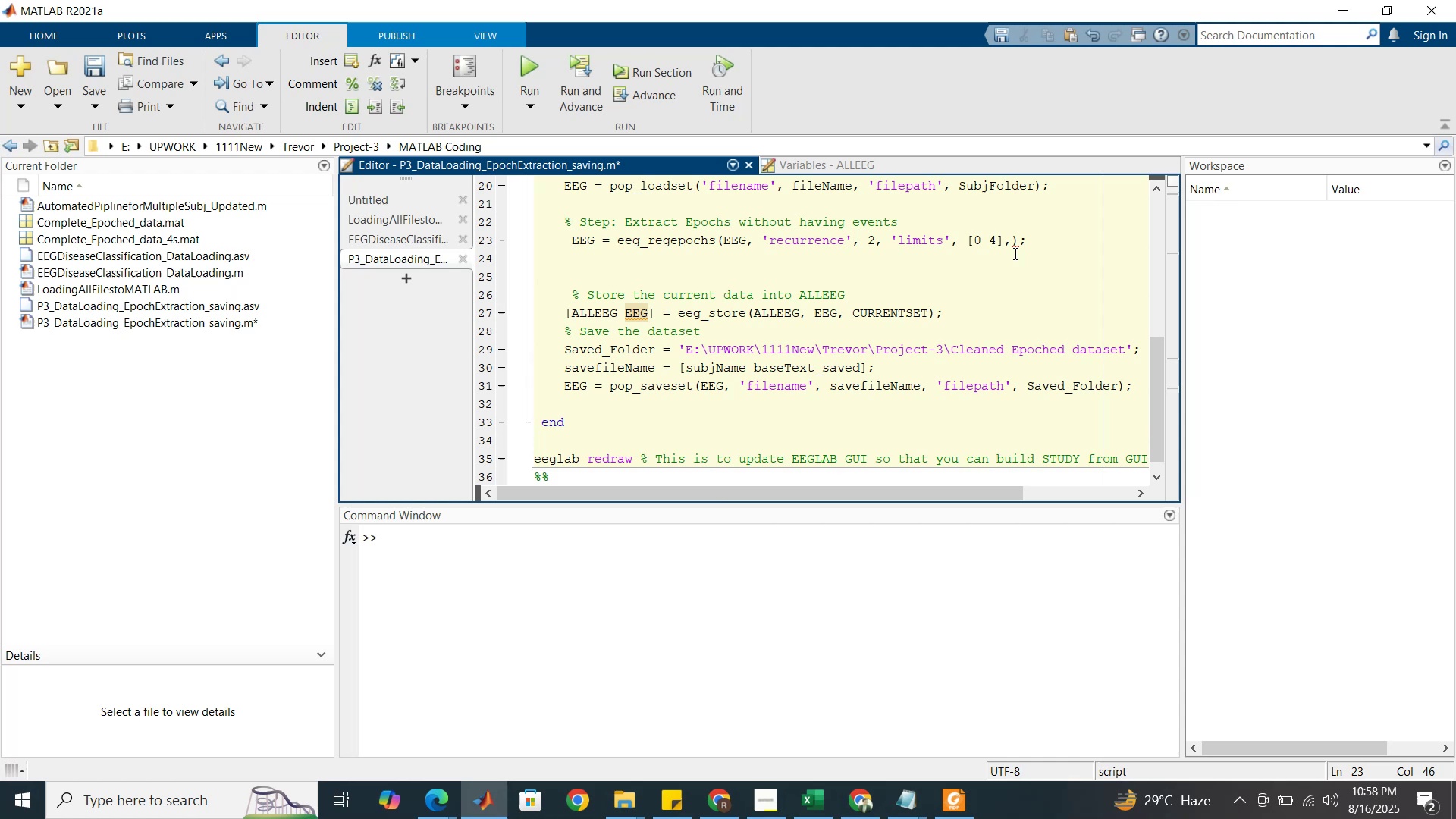 
hold_key(key=ControlLeft, duration=0.37)
 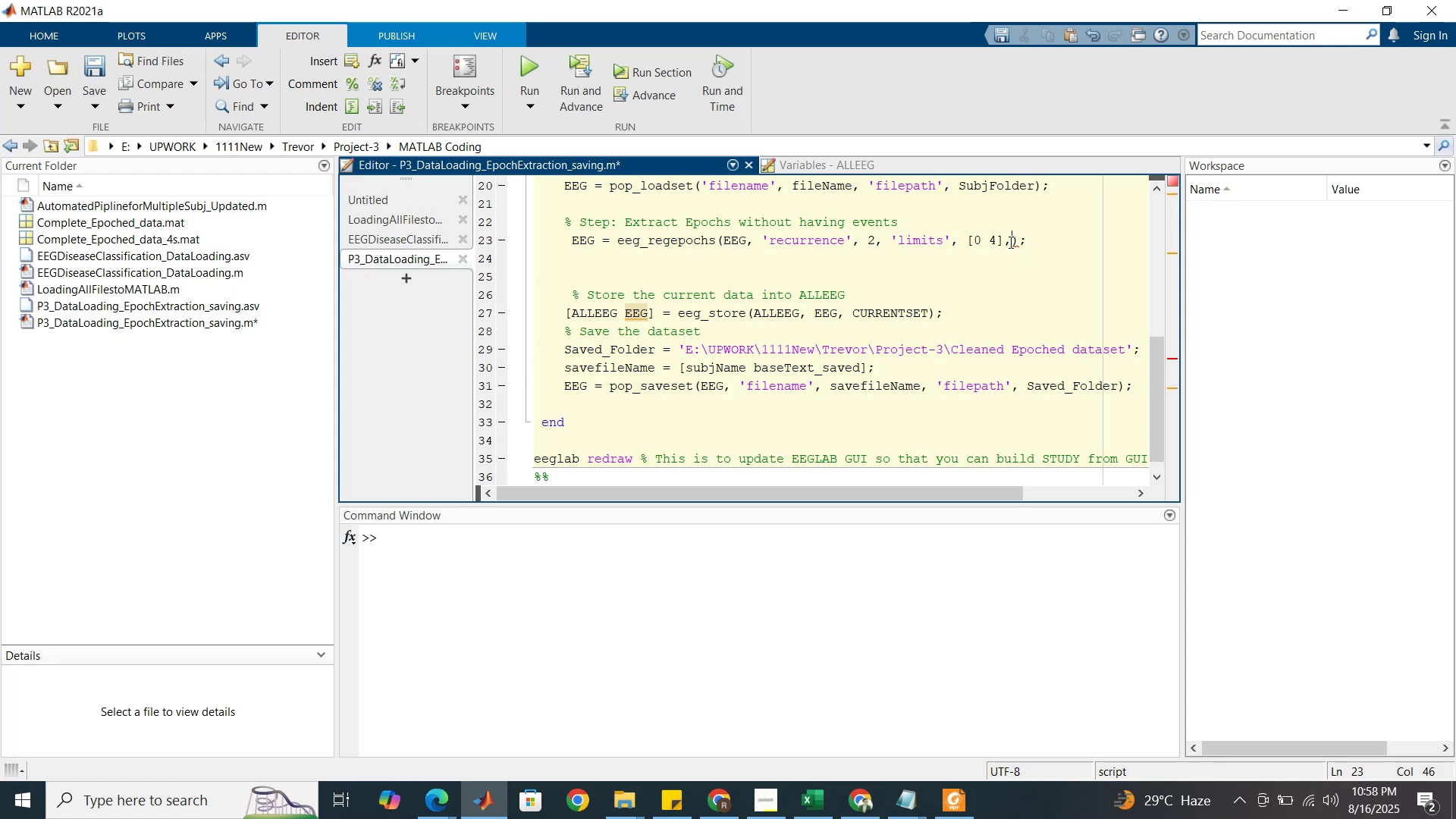 
left_click([1009, 242])
 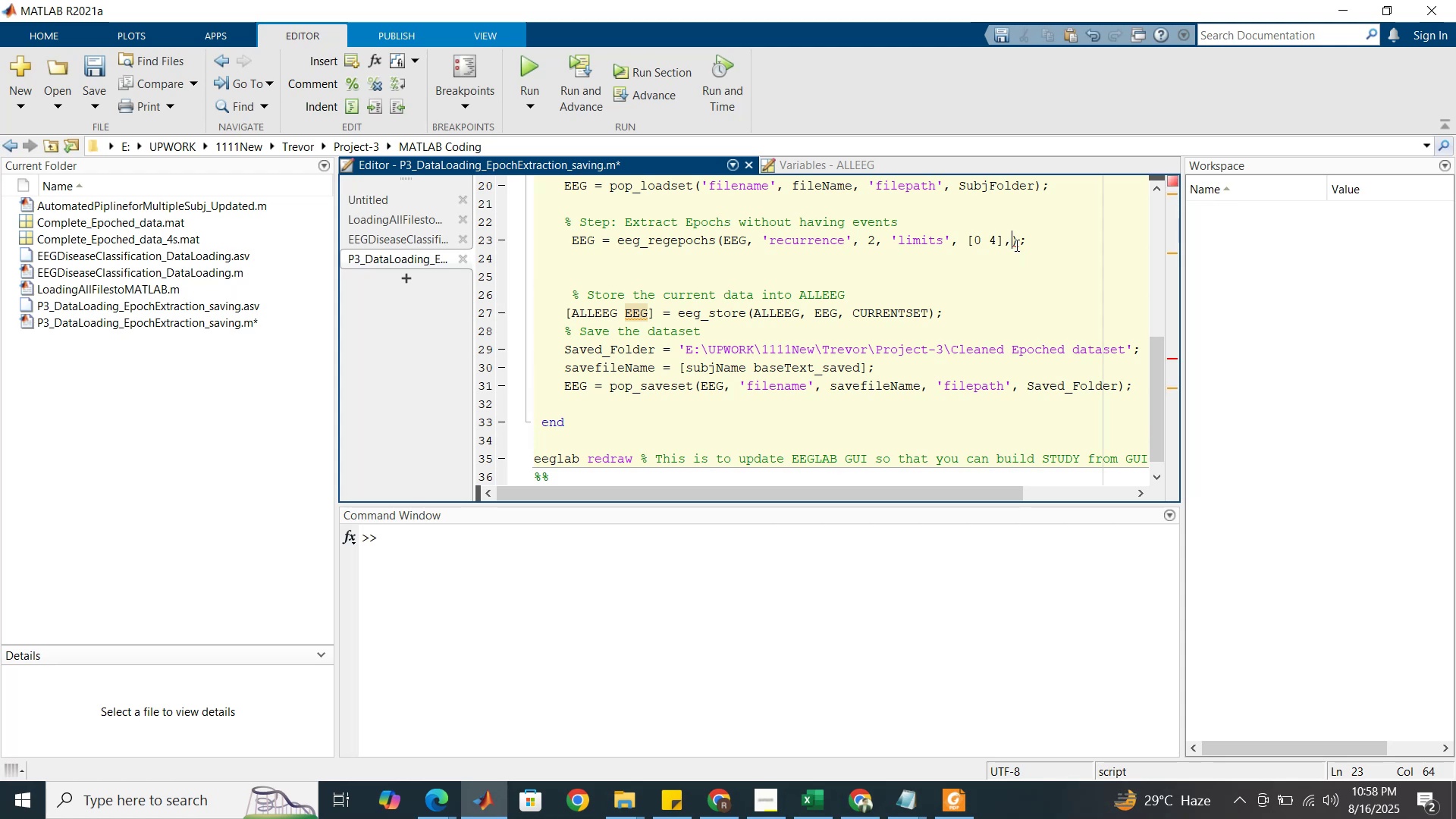 
key(Control+V)
 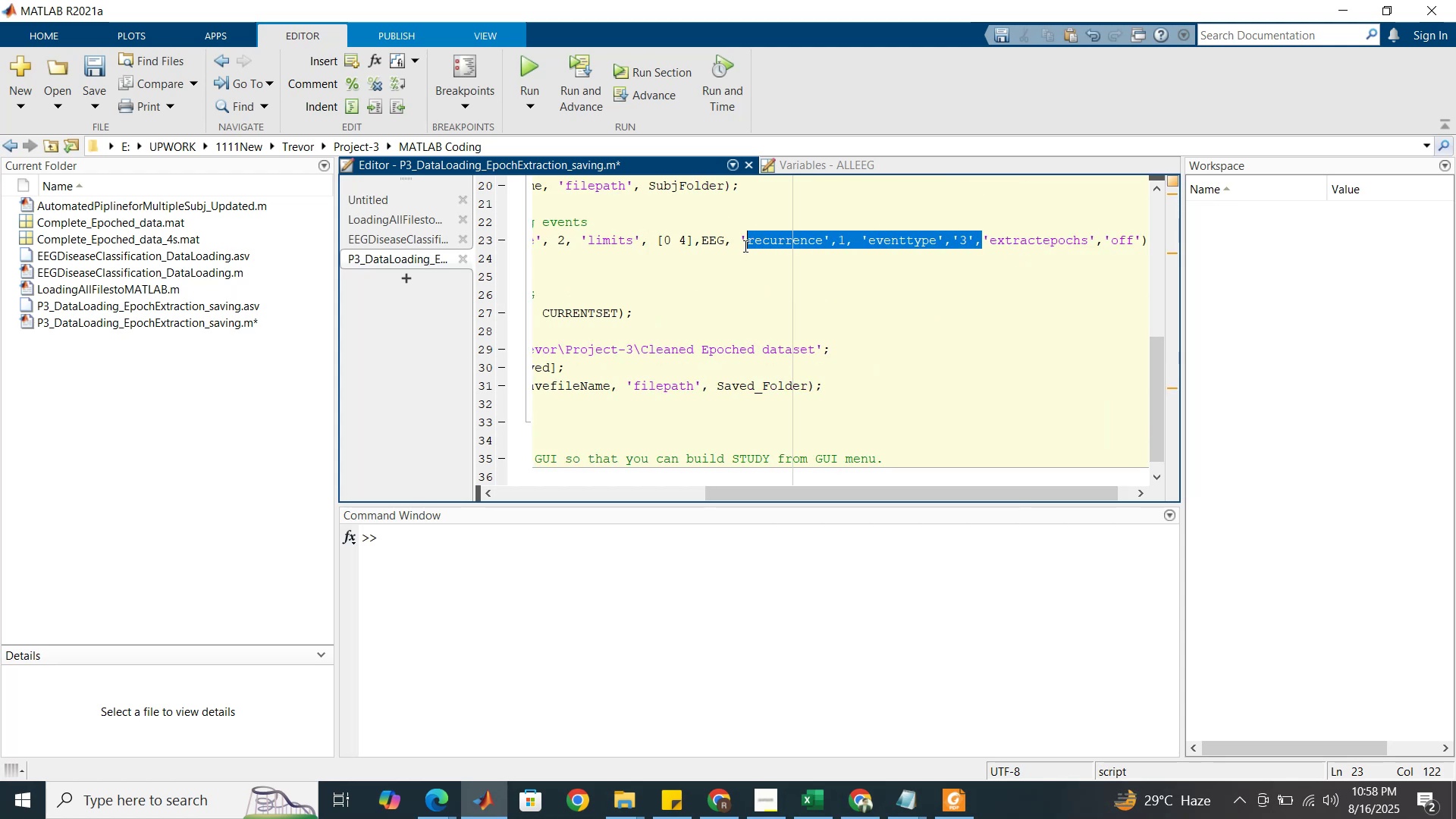 
wait(5.83)
 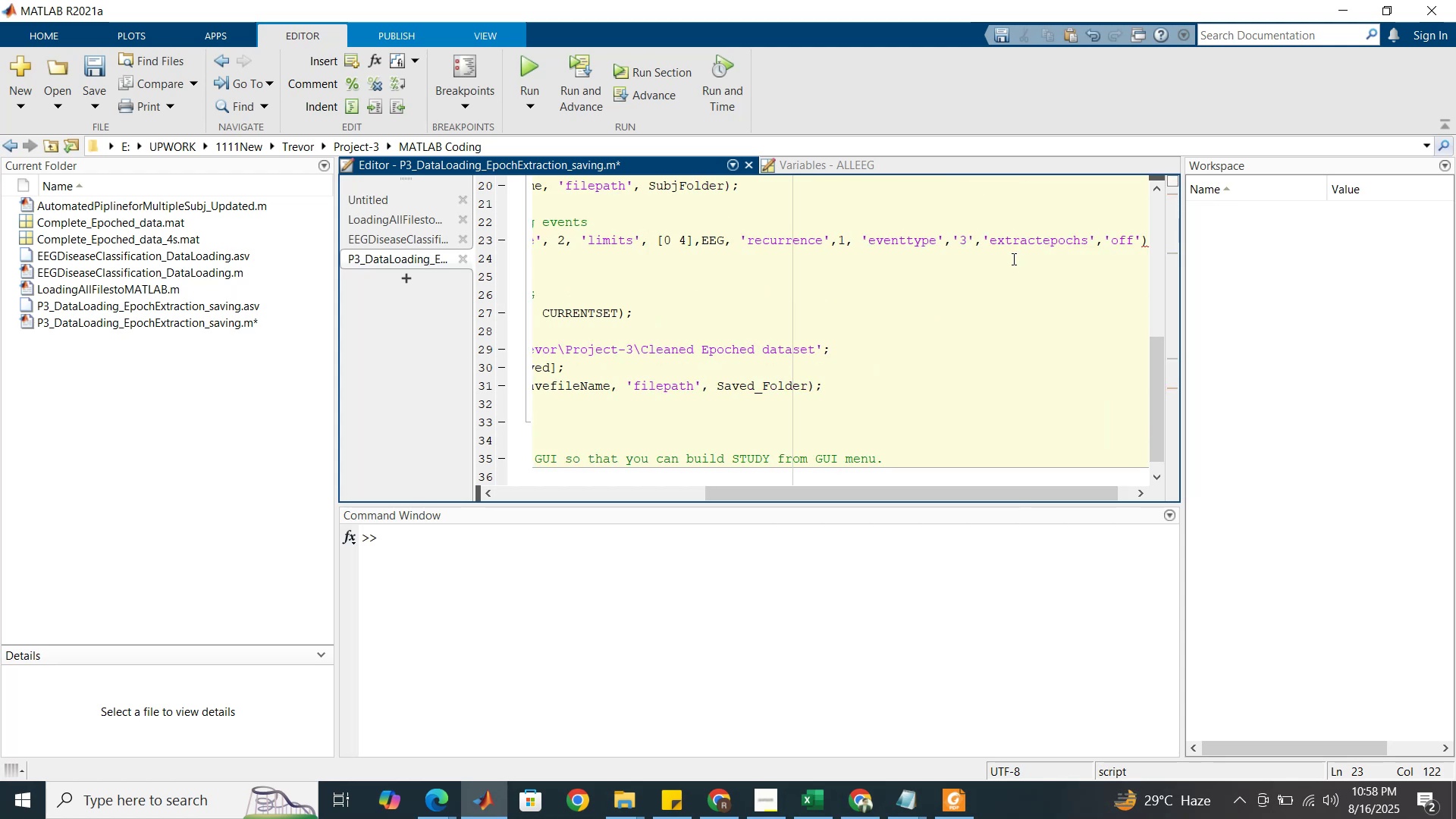 
key(Backspace)
 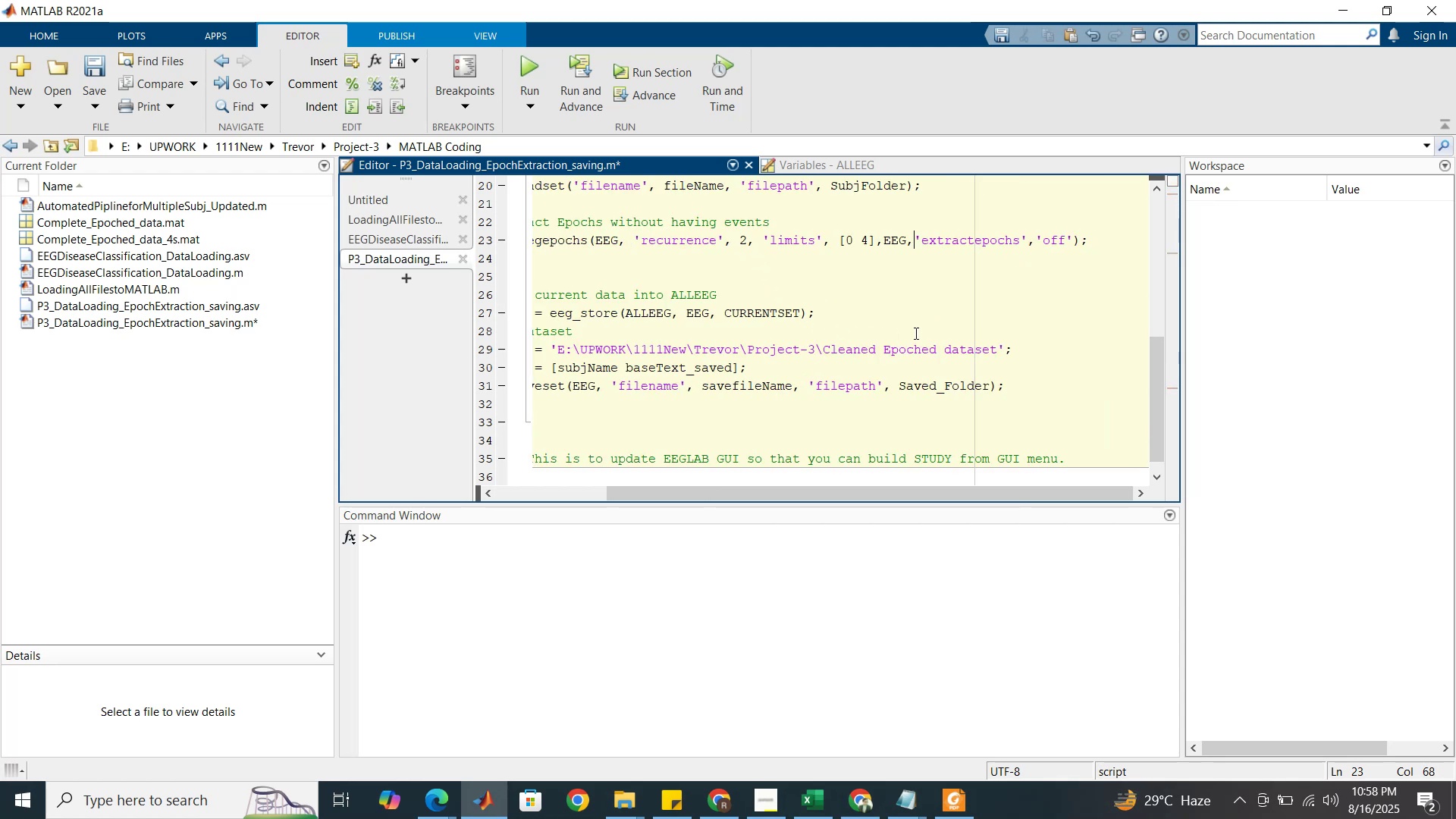 
left_click([915, 333])
 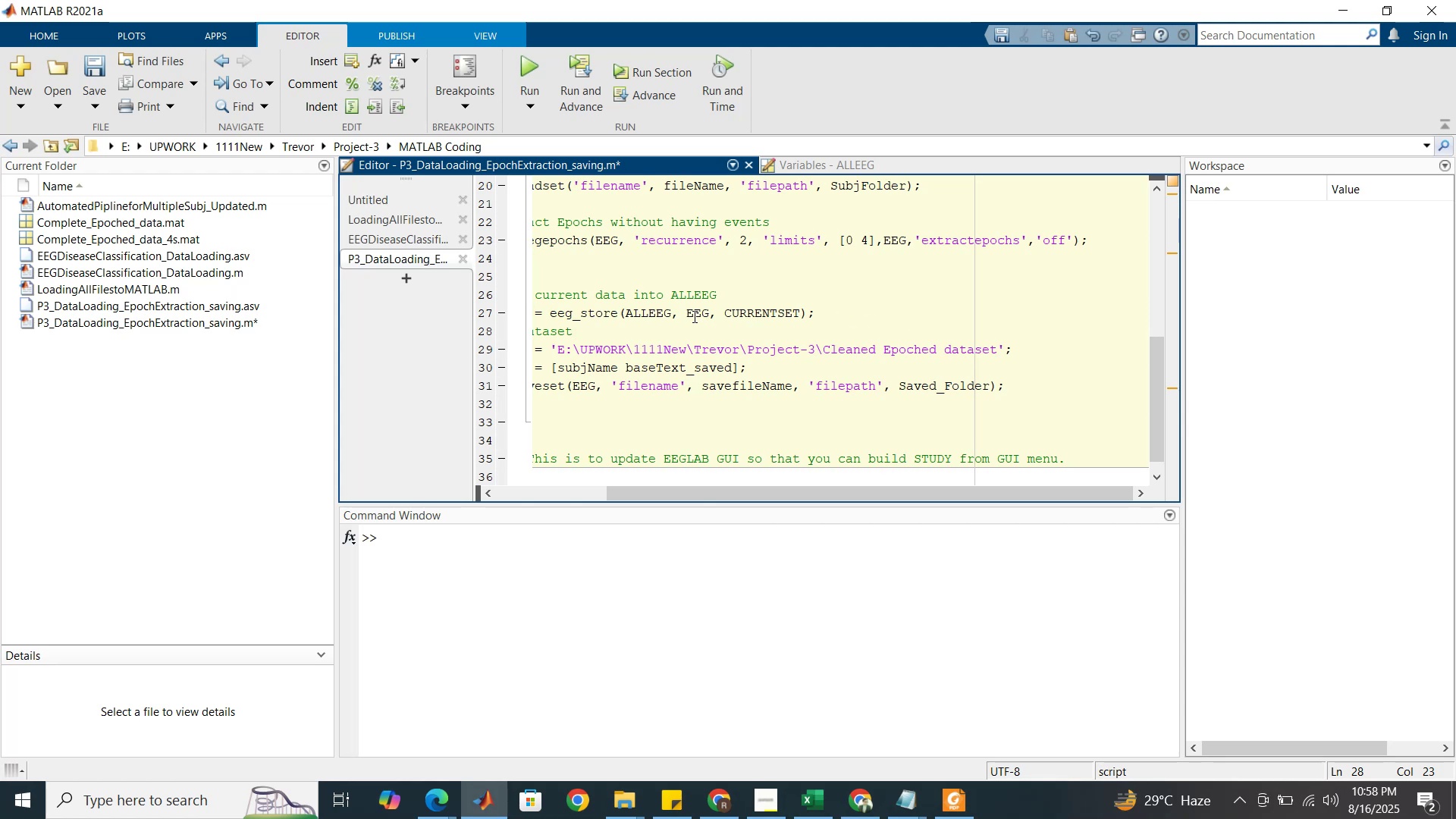 
scroll: coordinate [690, 316], scroll_direction: down, amount: 1.0
 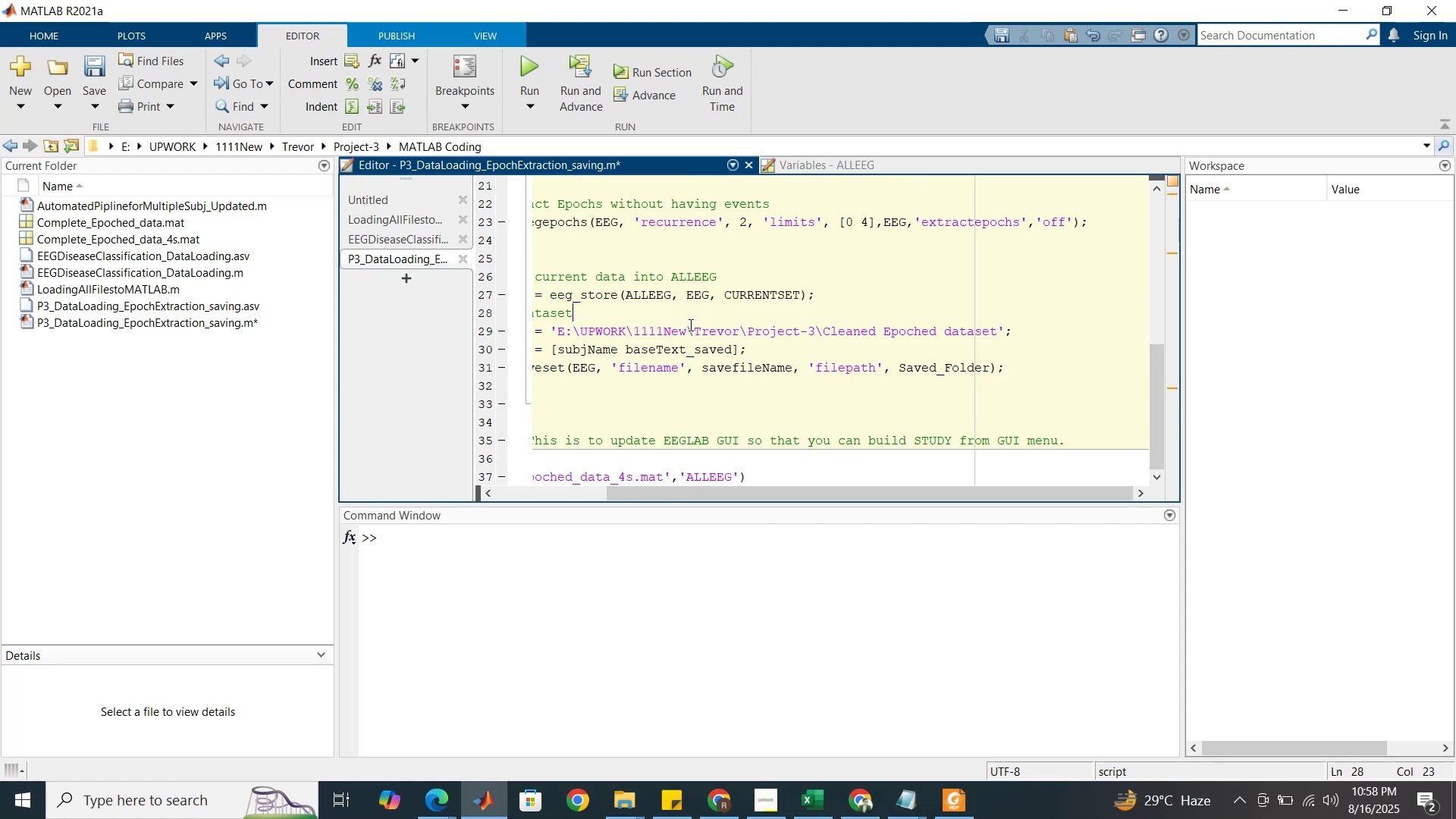 
scroll: coordinate [671, 325], scroll_direction: up, amount: 1.0
 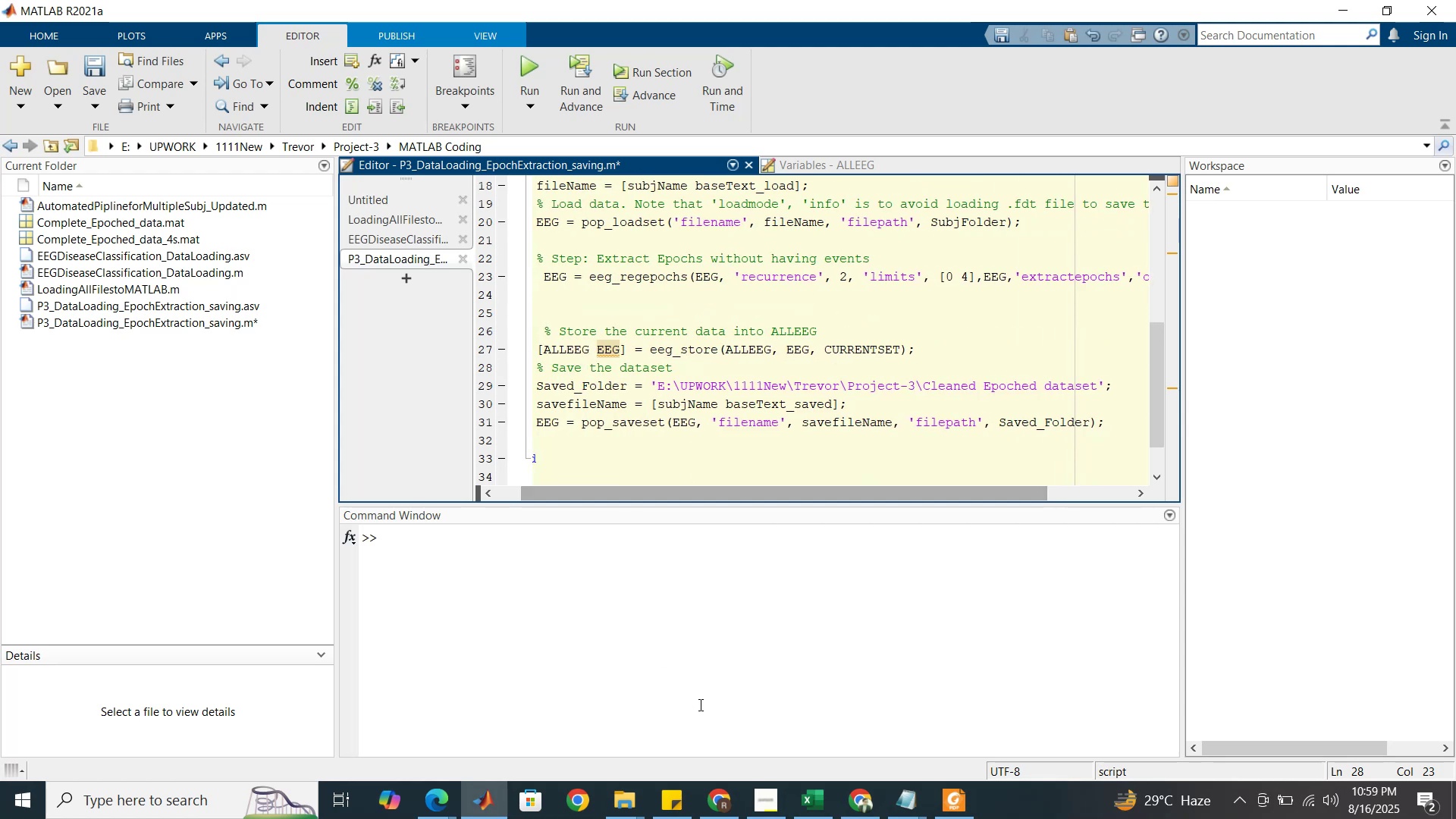 
left_click([873, 808])
 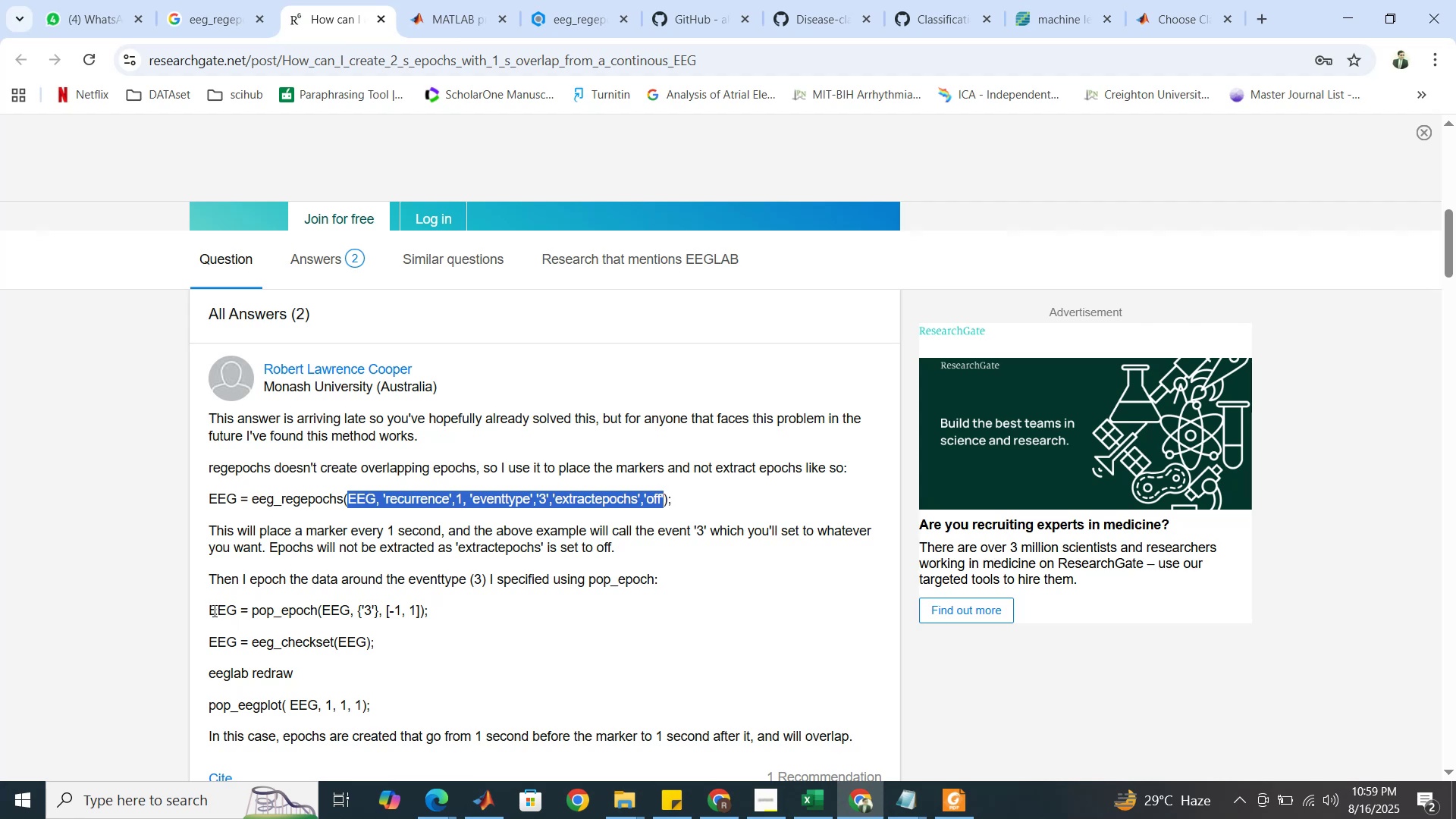 
wait(12.21)
 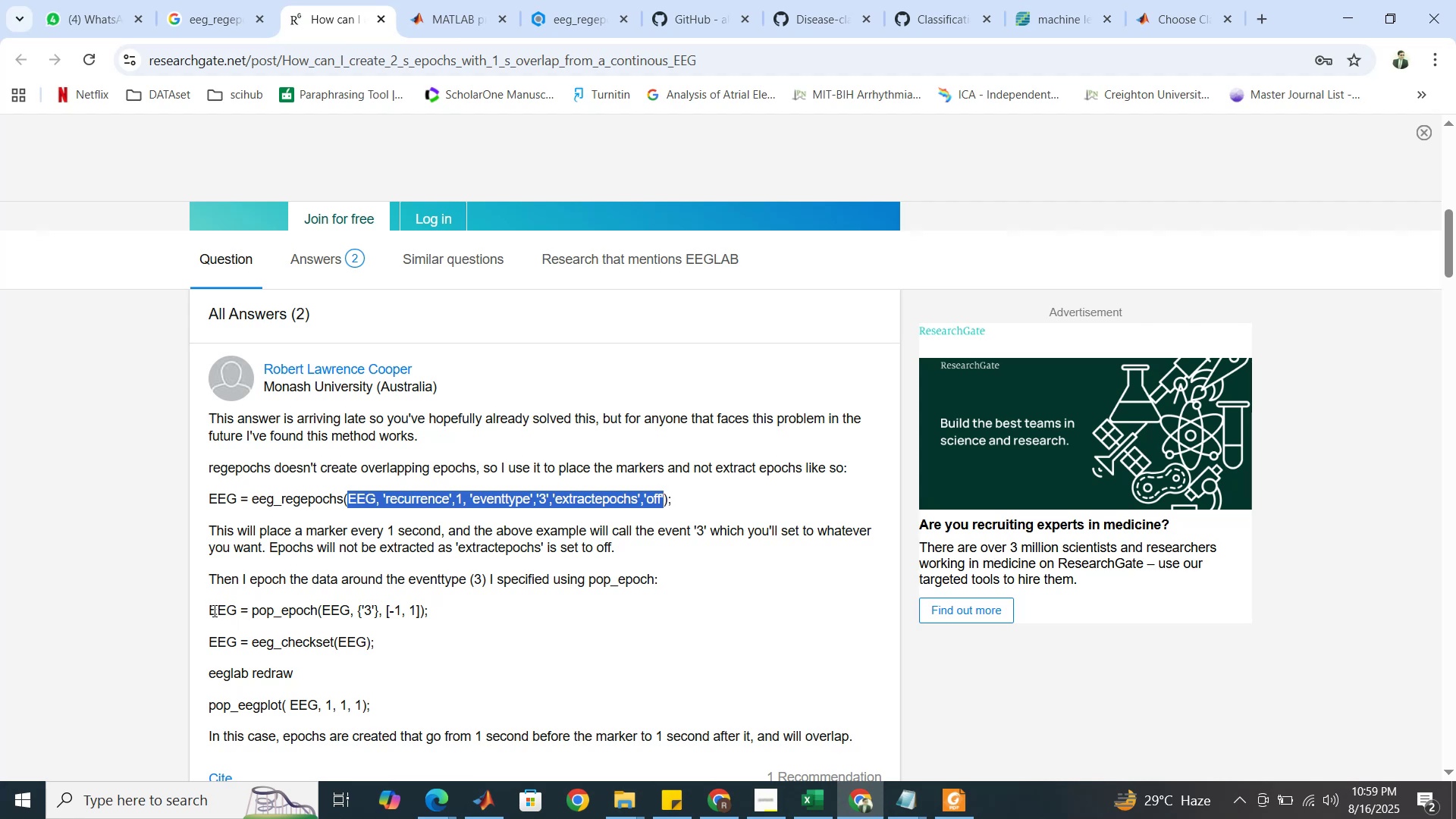 
hold_key(key=ControlLeft, duration=0.61)
 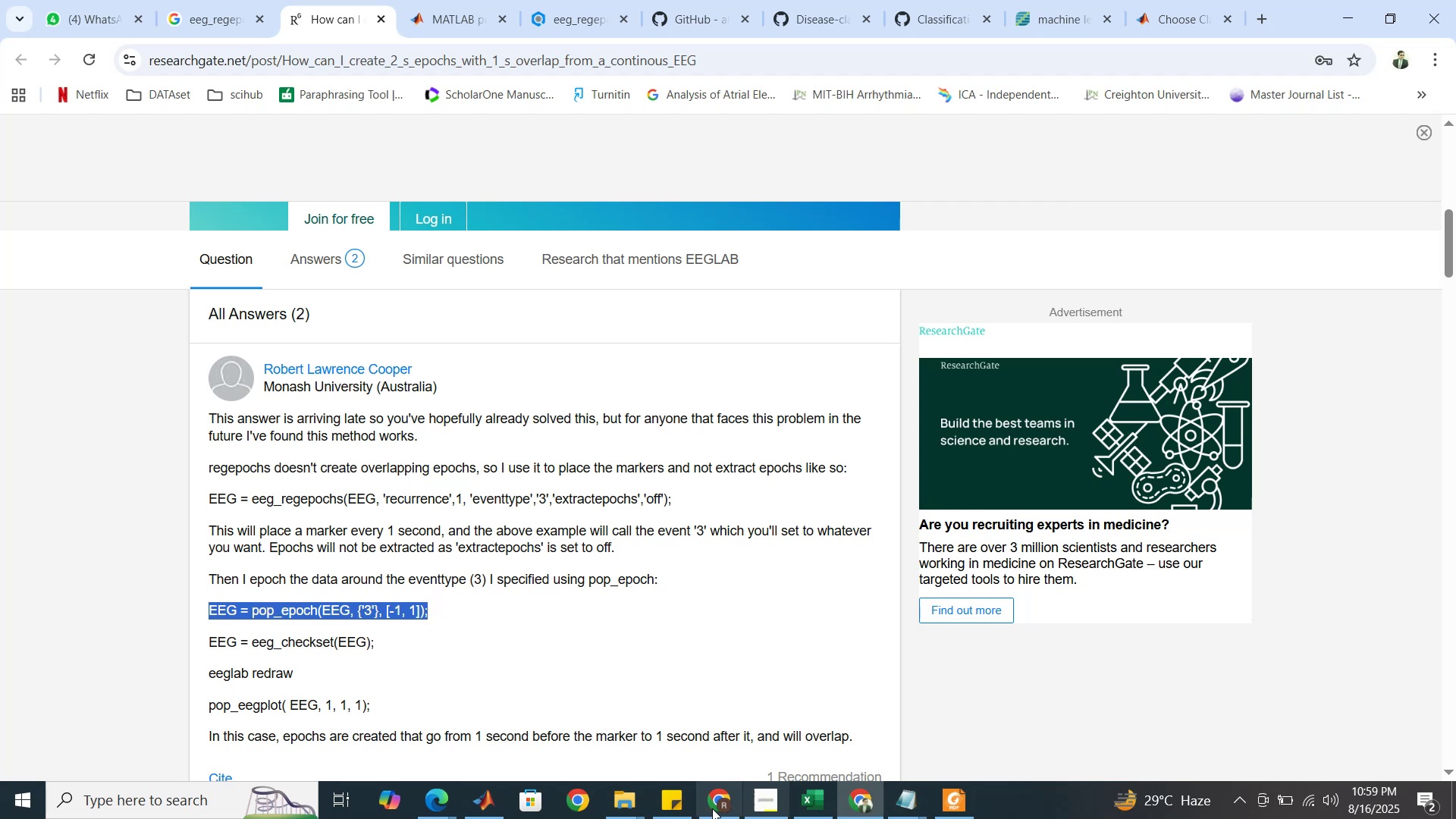 
hold_key(key=C, duration=0.31)
 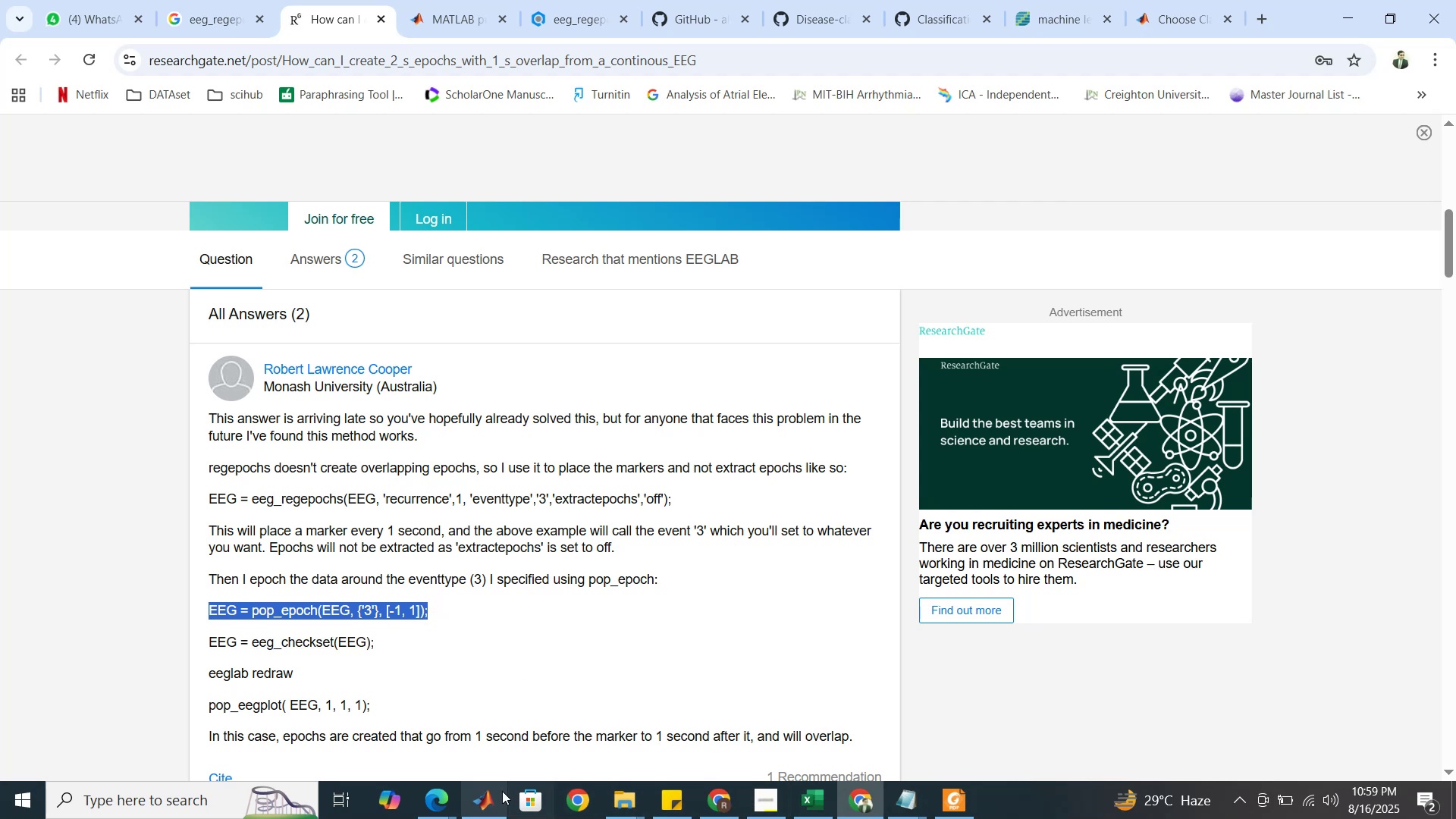 
left_click([496, 797])
 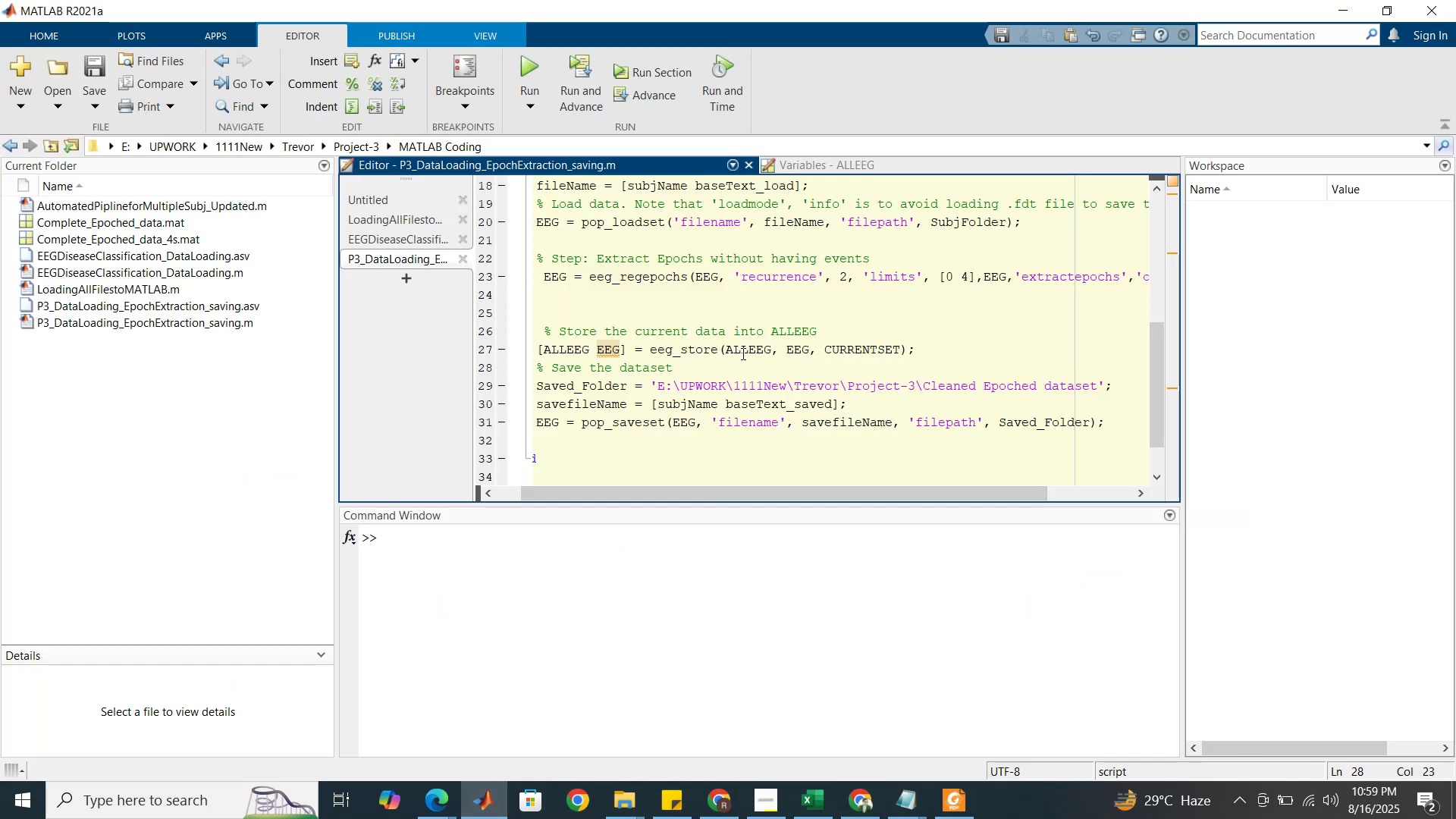 
left_click([706, 300])
 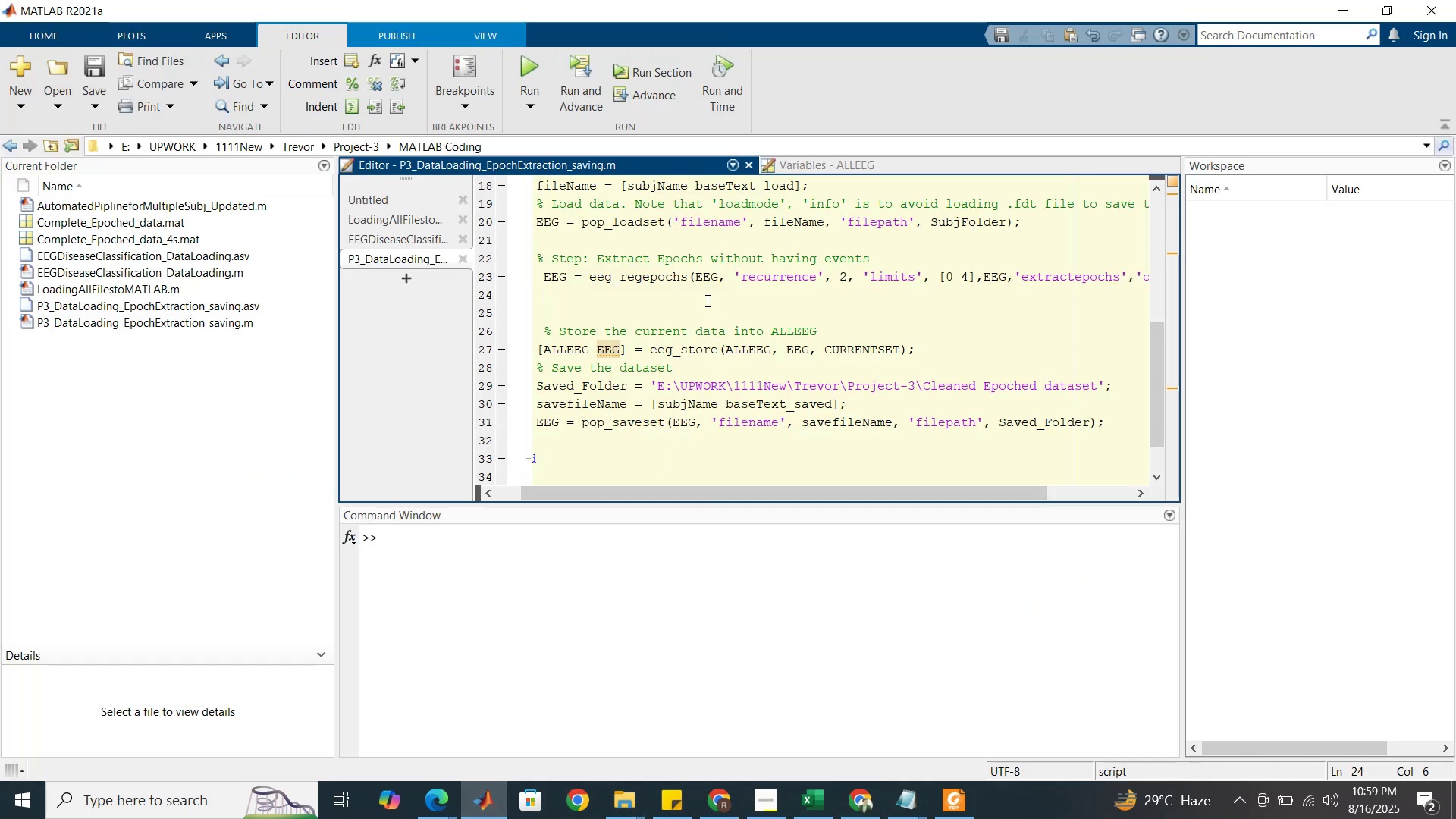 
key(Control+V)
 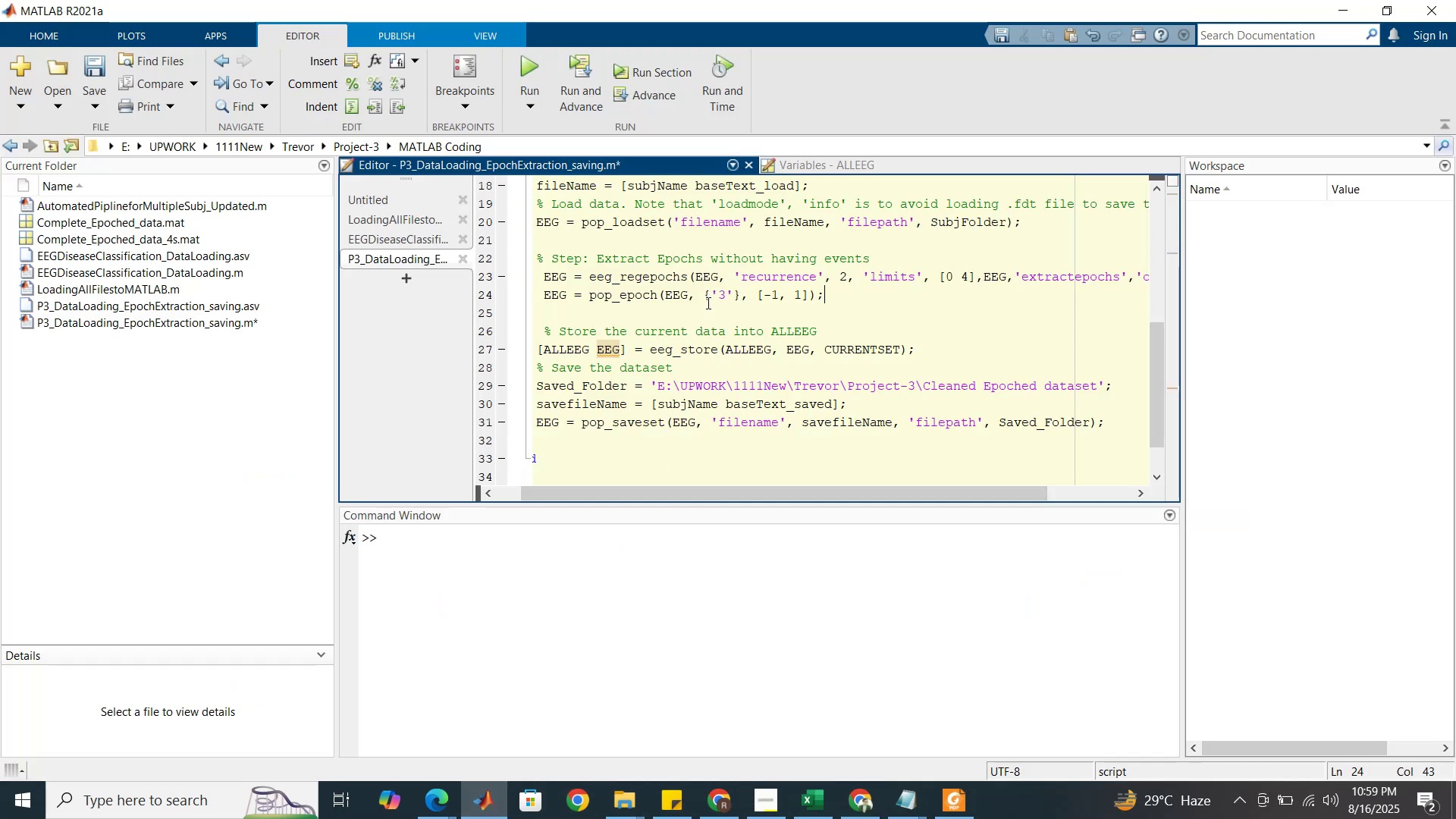 
mouse_move([710, 293])
 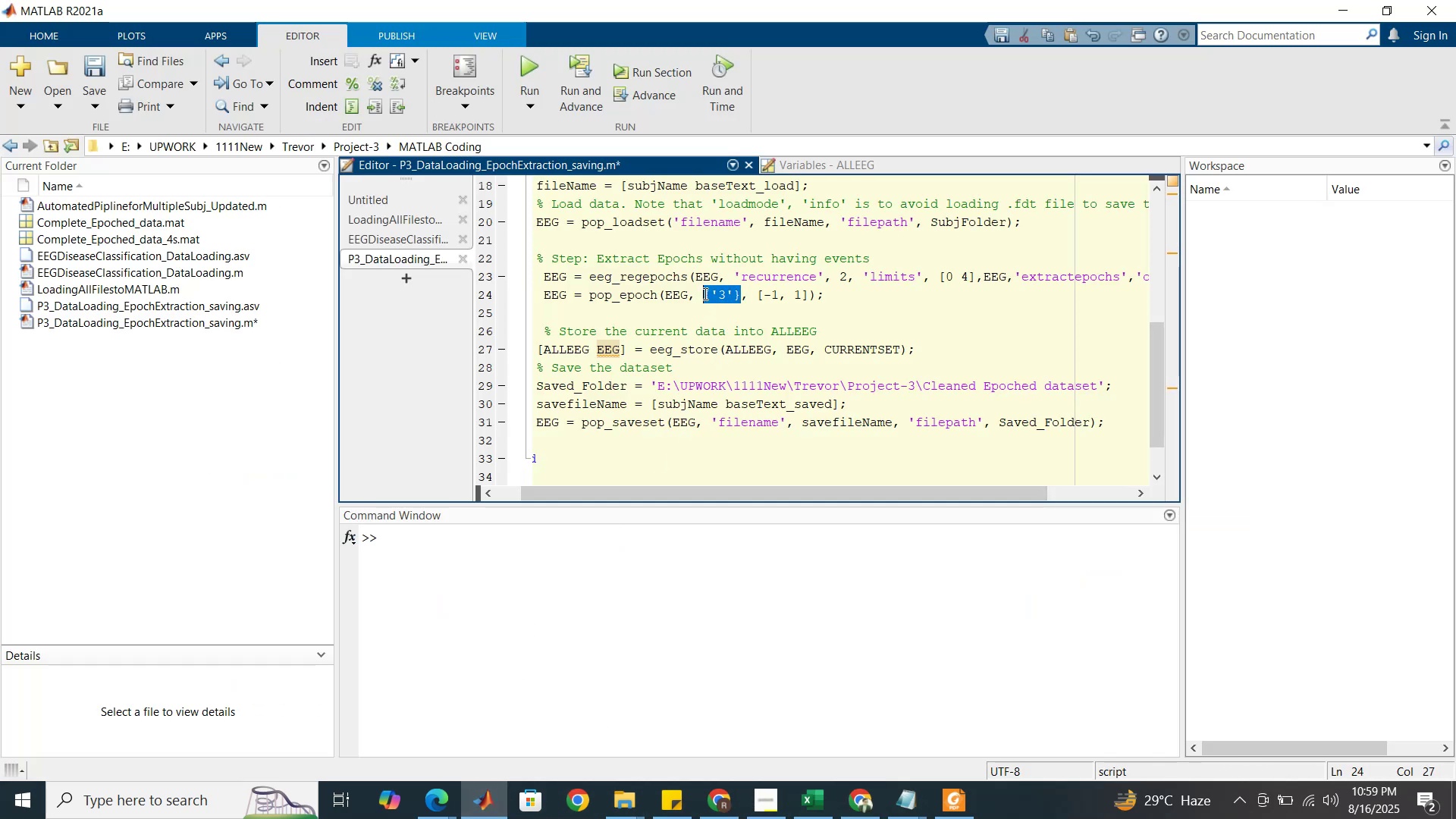 
key(Backspace)
 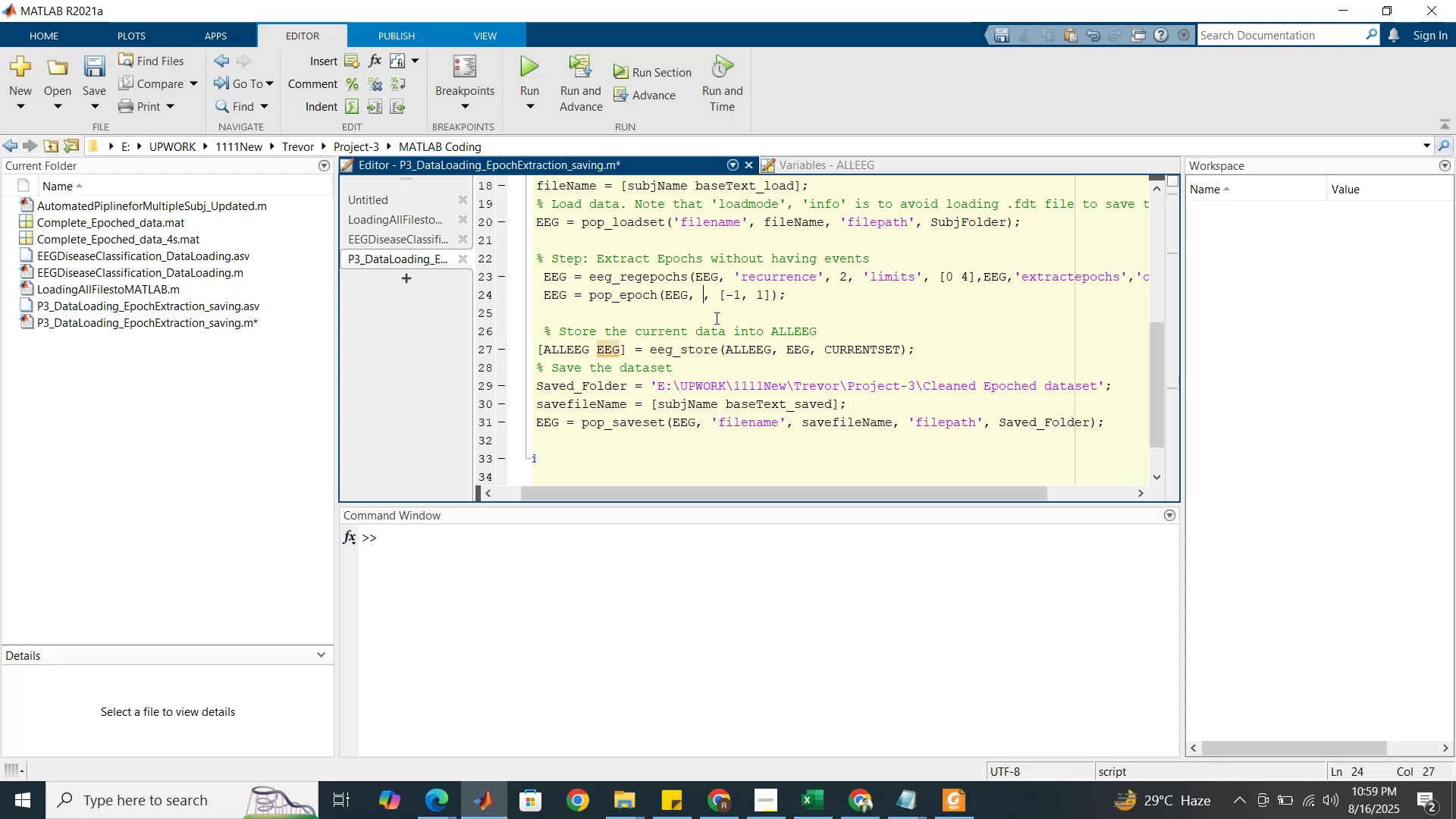 
key(Backspace)
 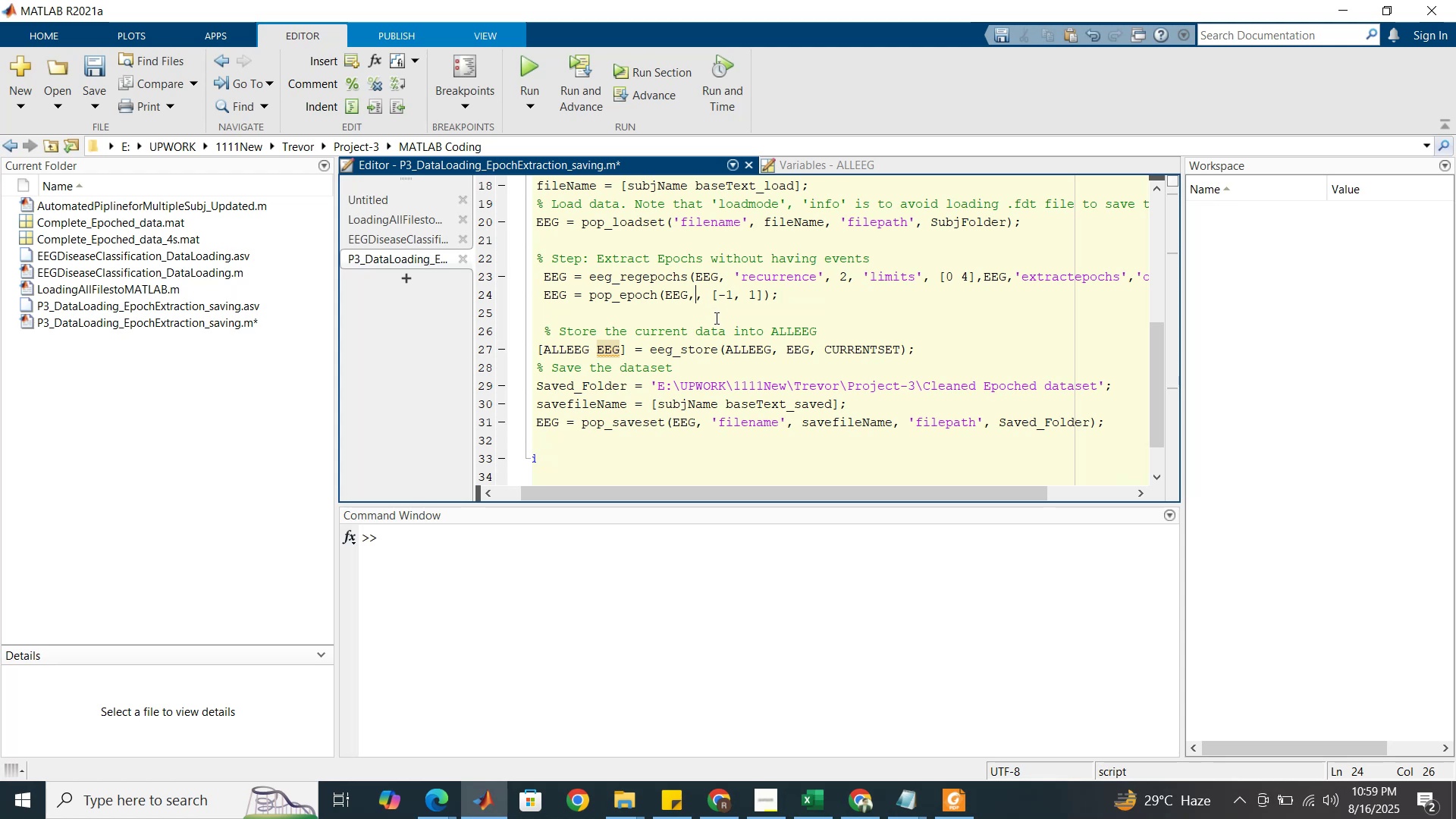 
key(Backspace)
 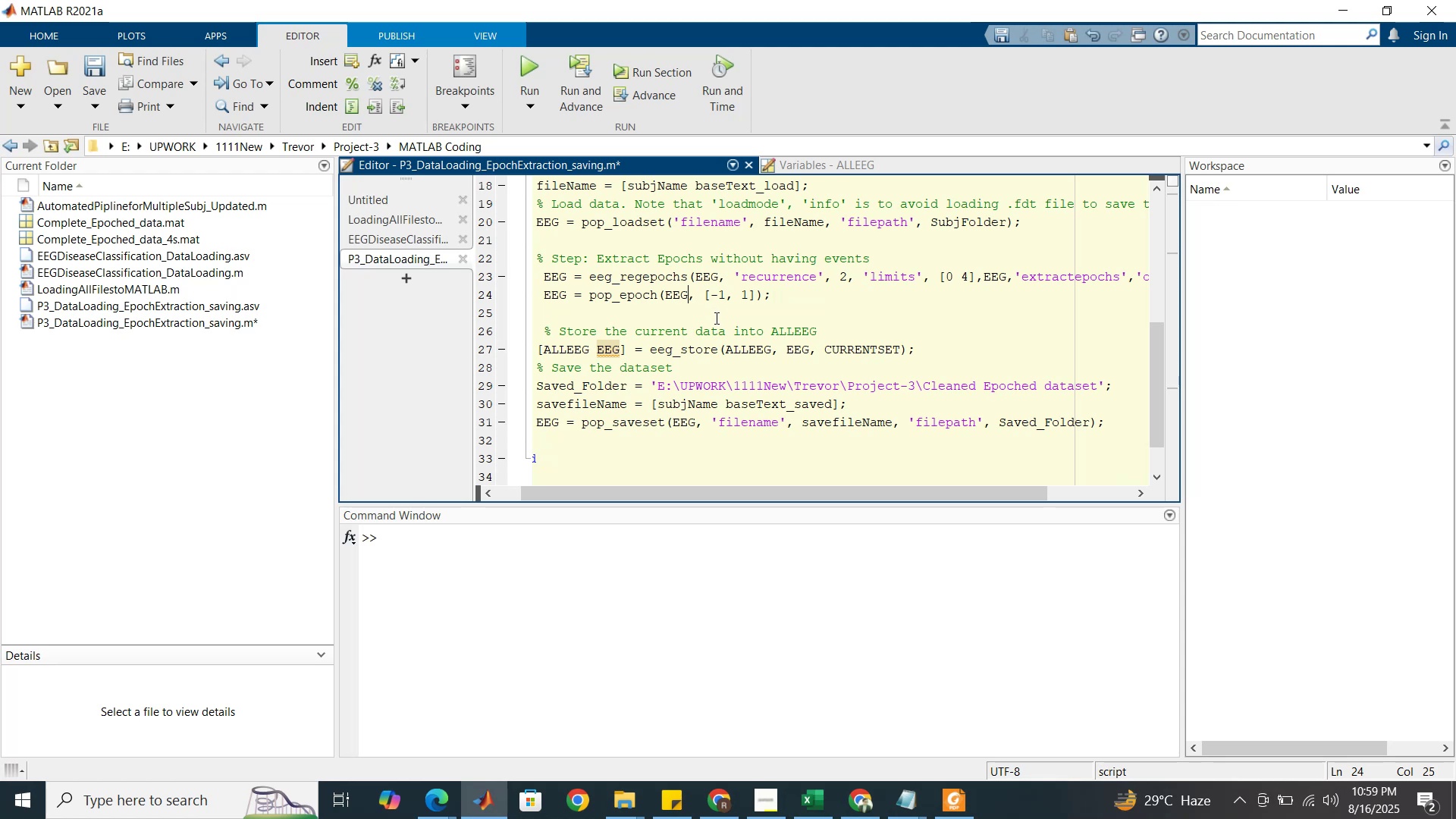 
key(Control+Z)
 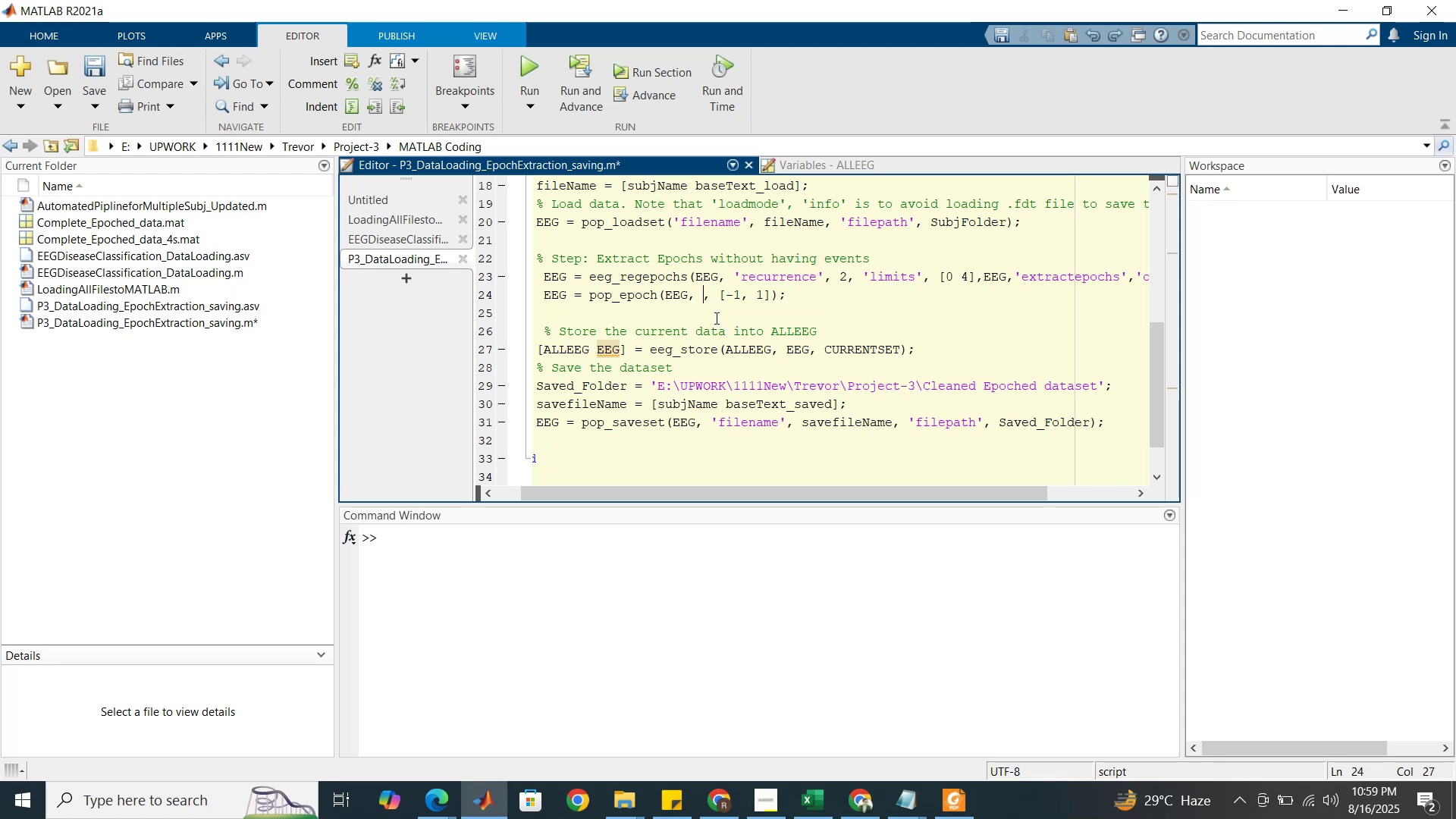 
key(Control+Z)
 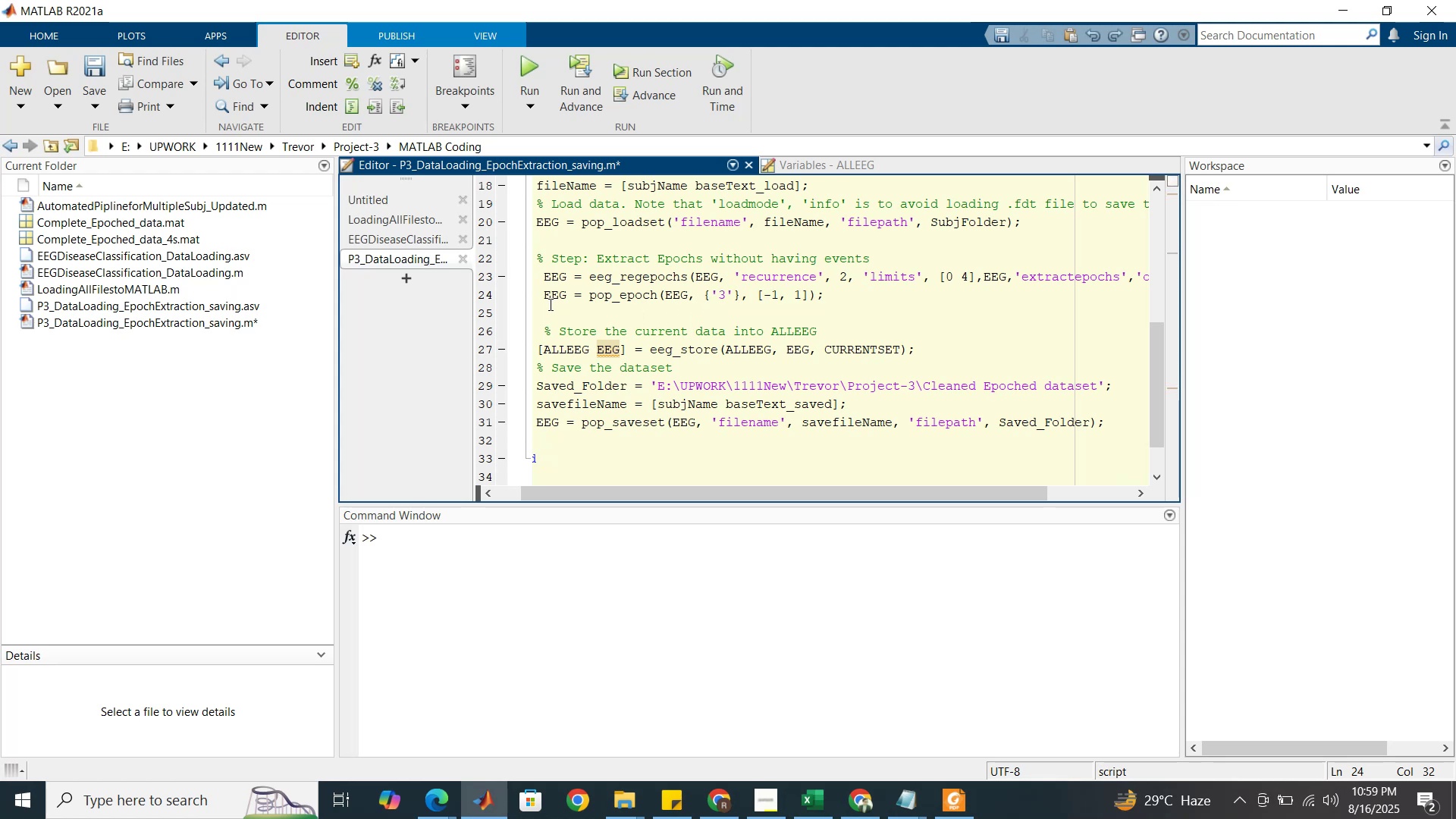 
left_click([534, 298])
 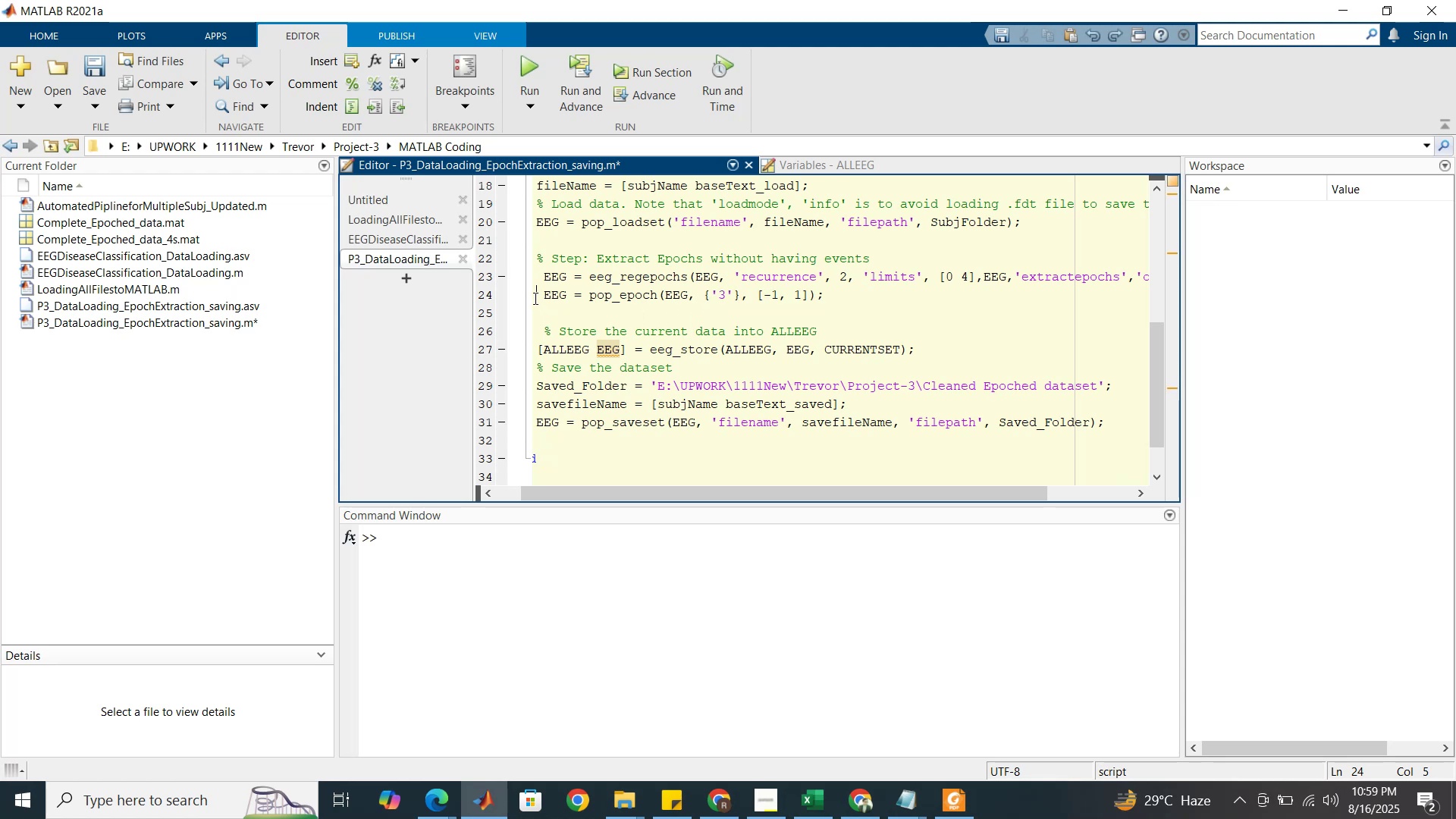 
key(Control+R)
 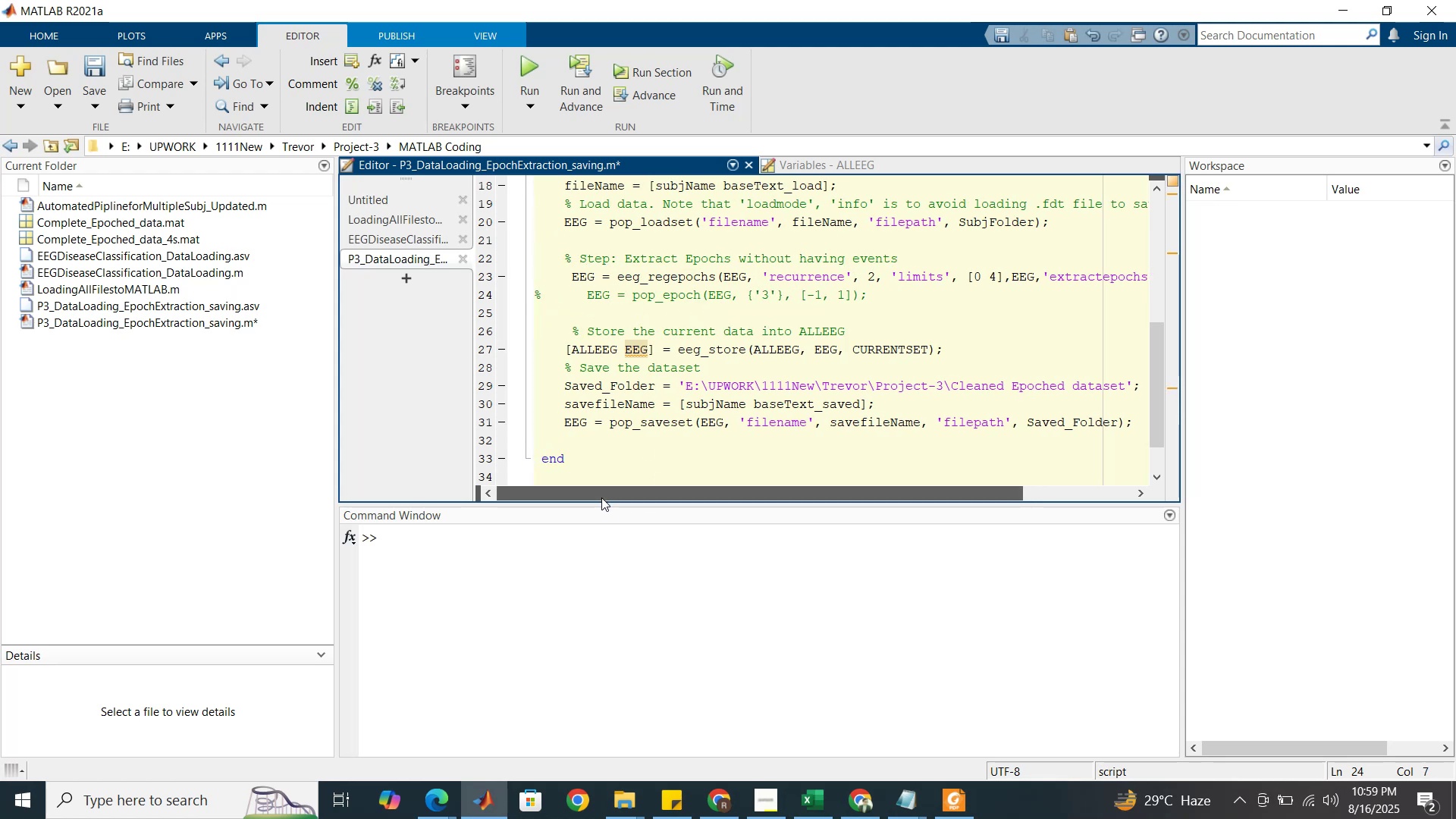 
wait(5.84)
 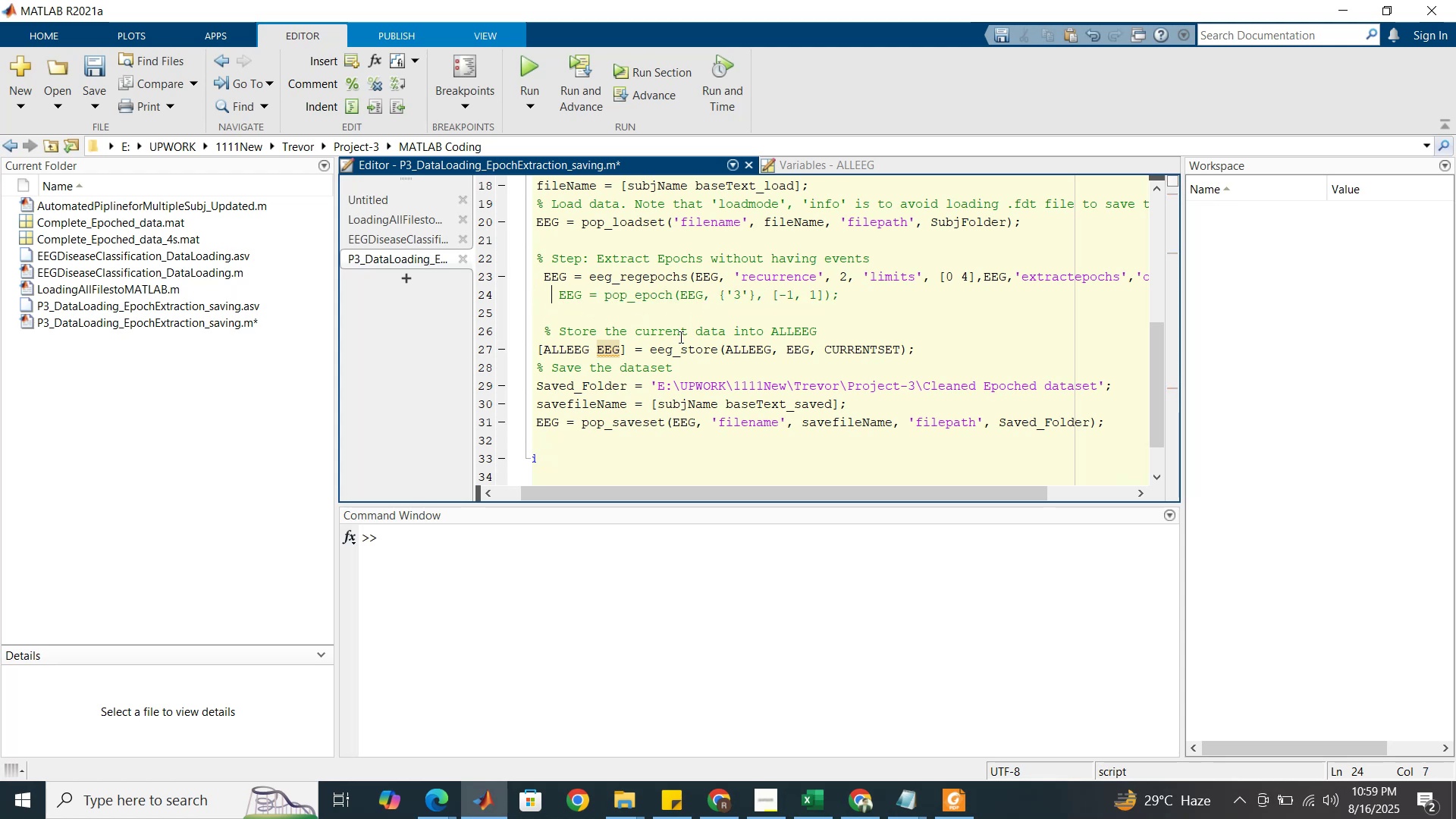 
scroll: coordinate [618, 329], scroll_direction: up, amount: 4.0
 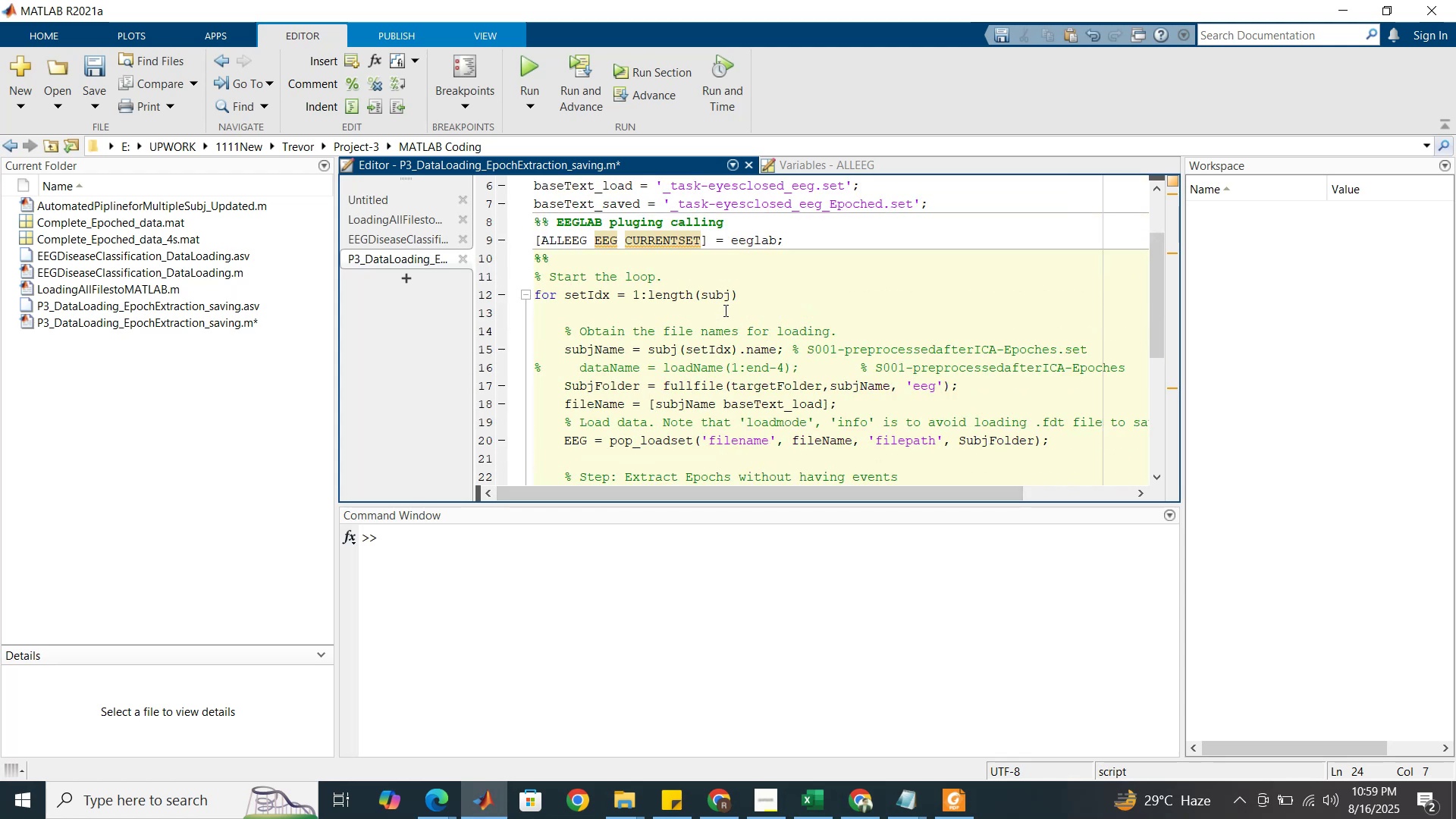 
left_click([730, 295])
 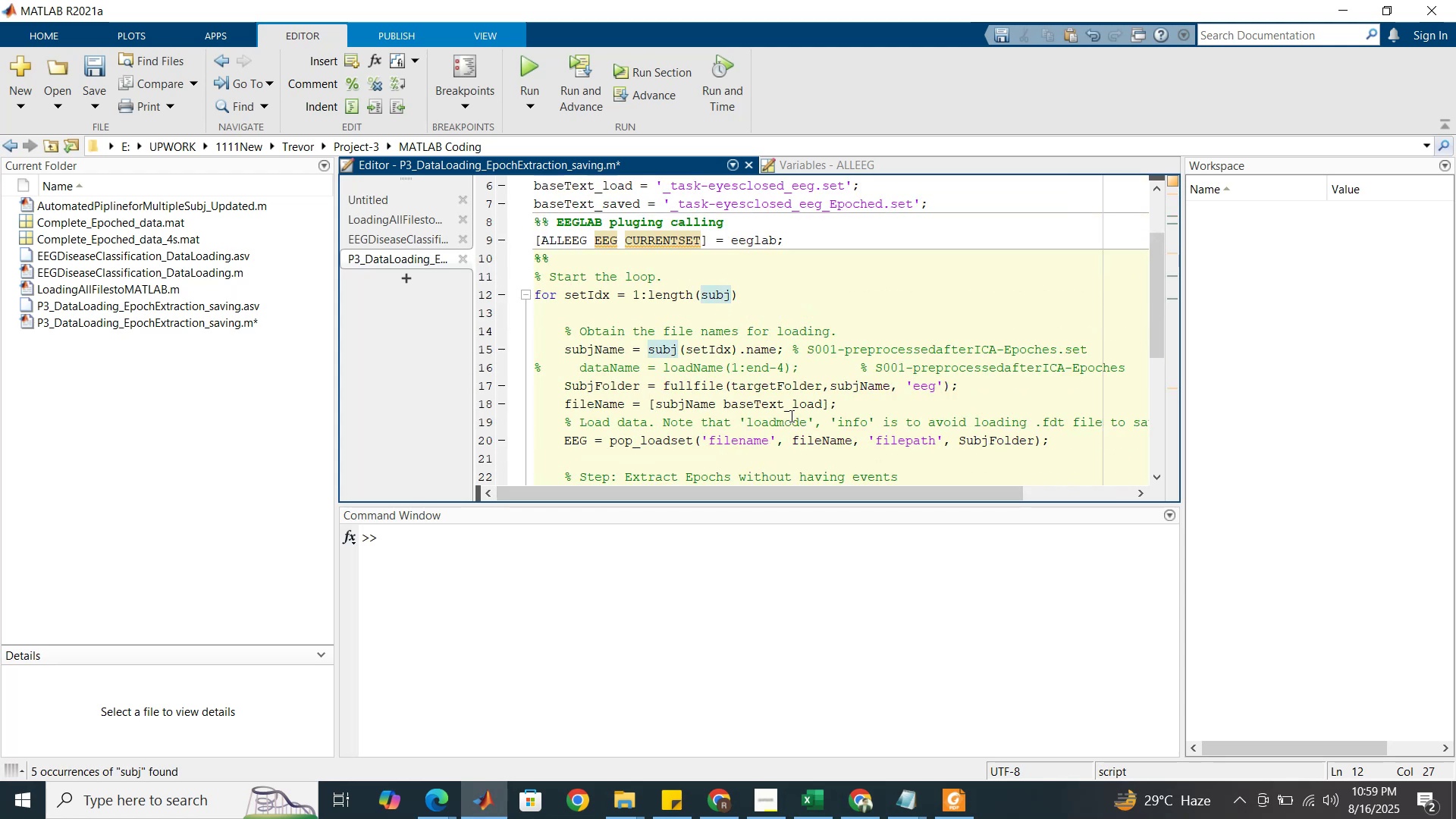 
type(())
 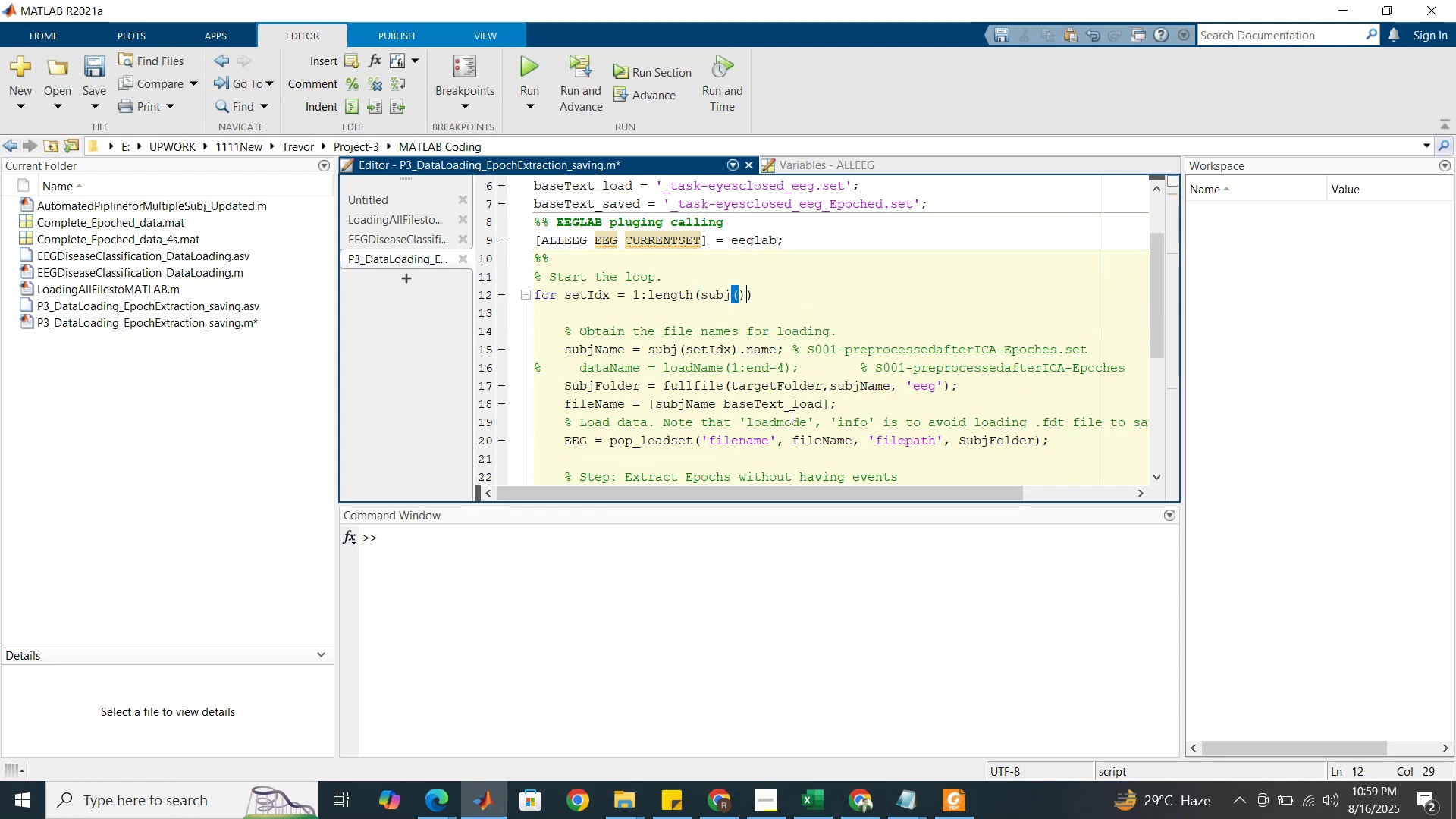 
key(ArrowLeft)
 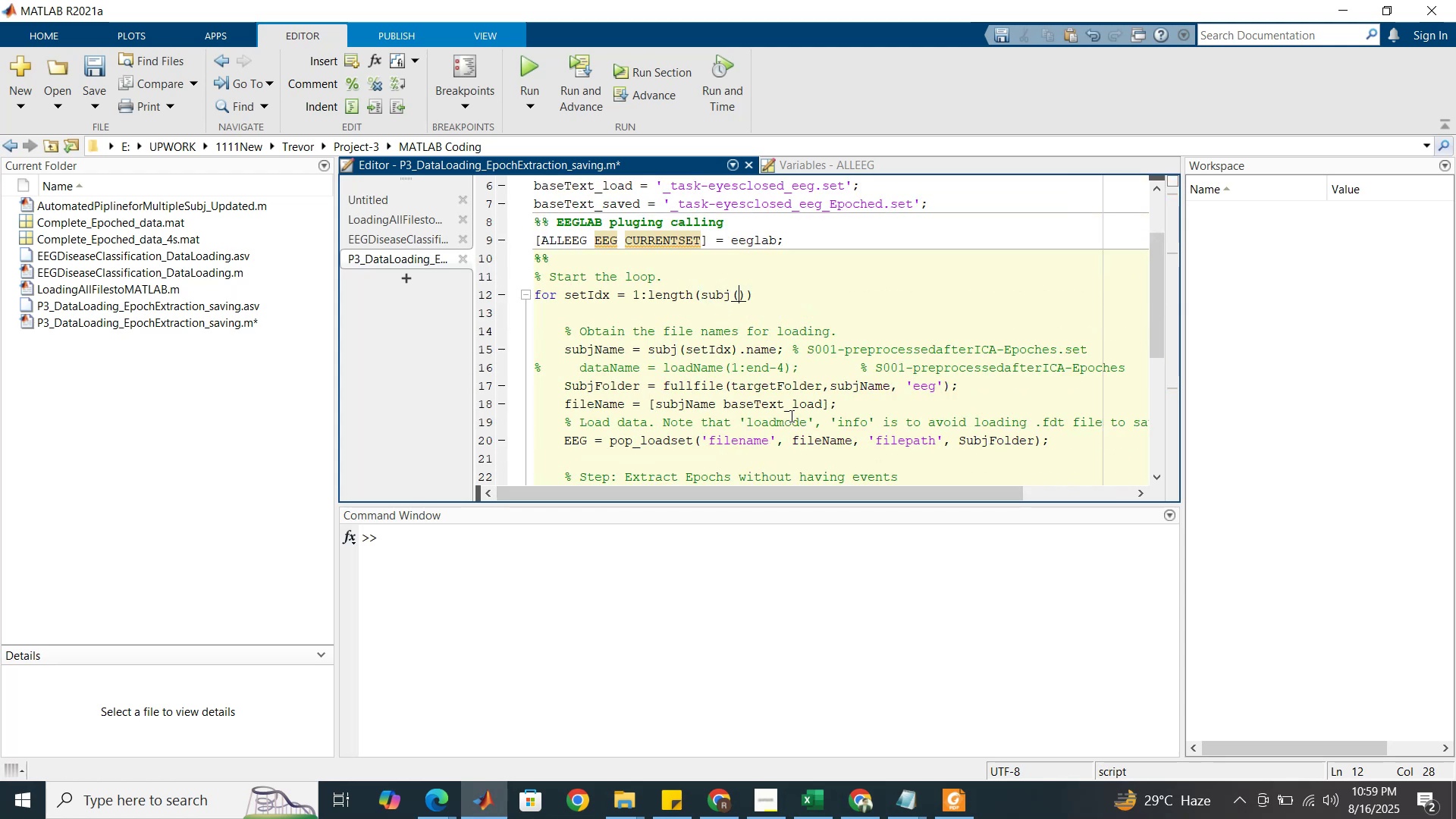 
key(1)
 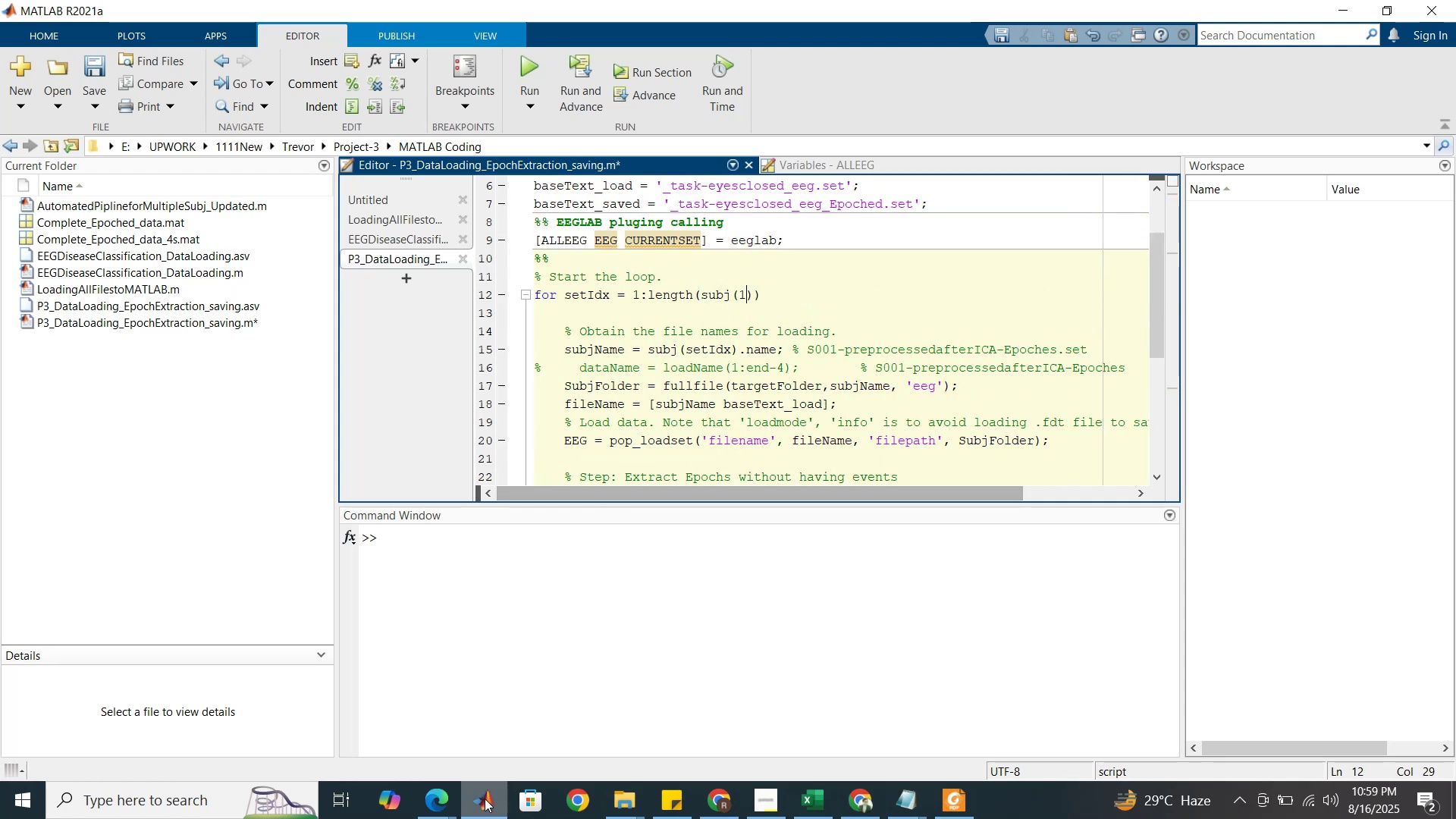 
left_click([447, 799])
 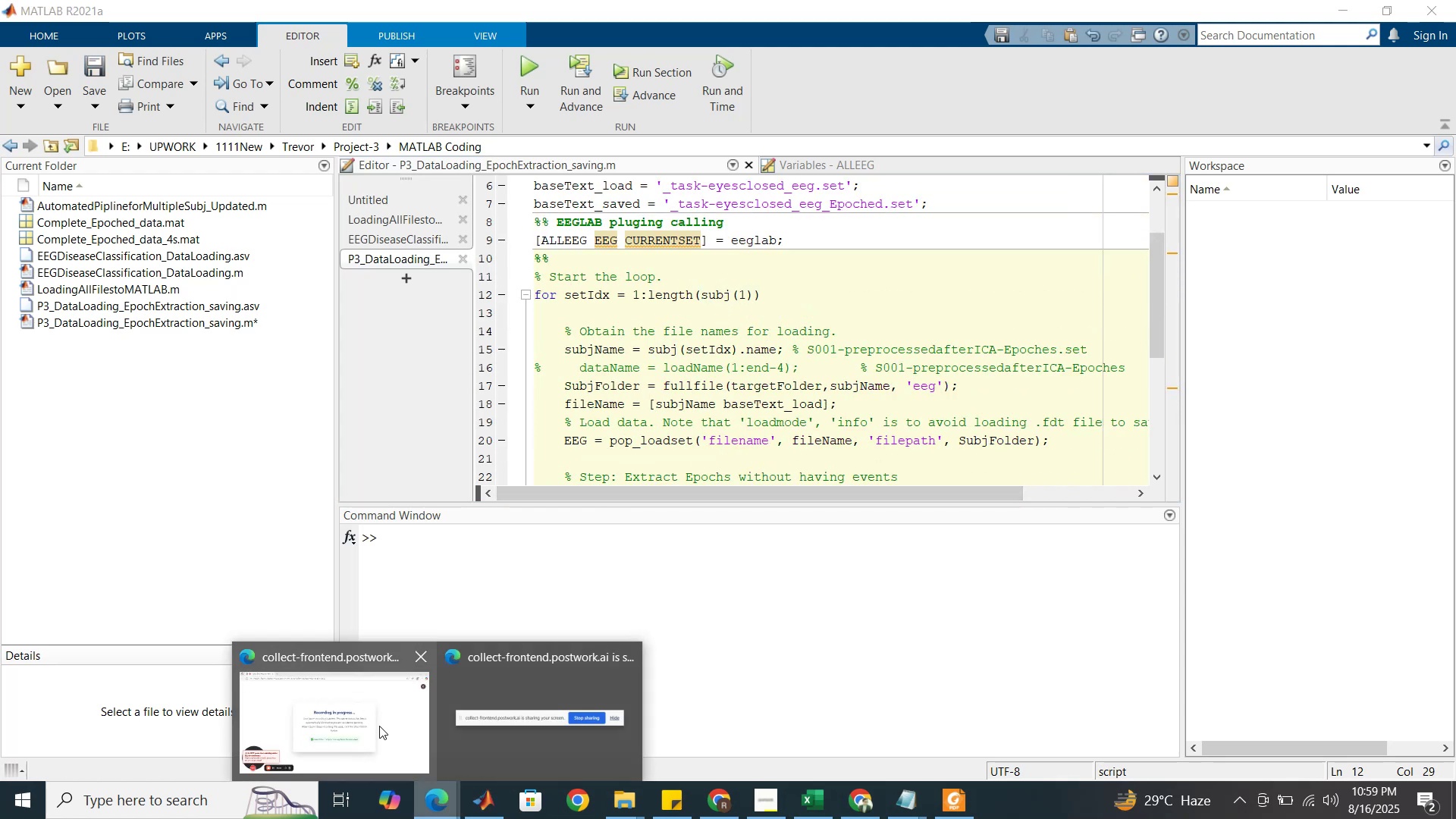 